 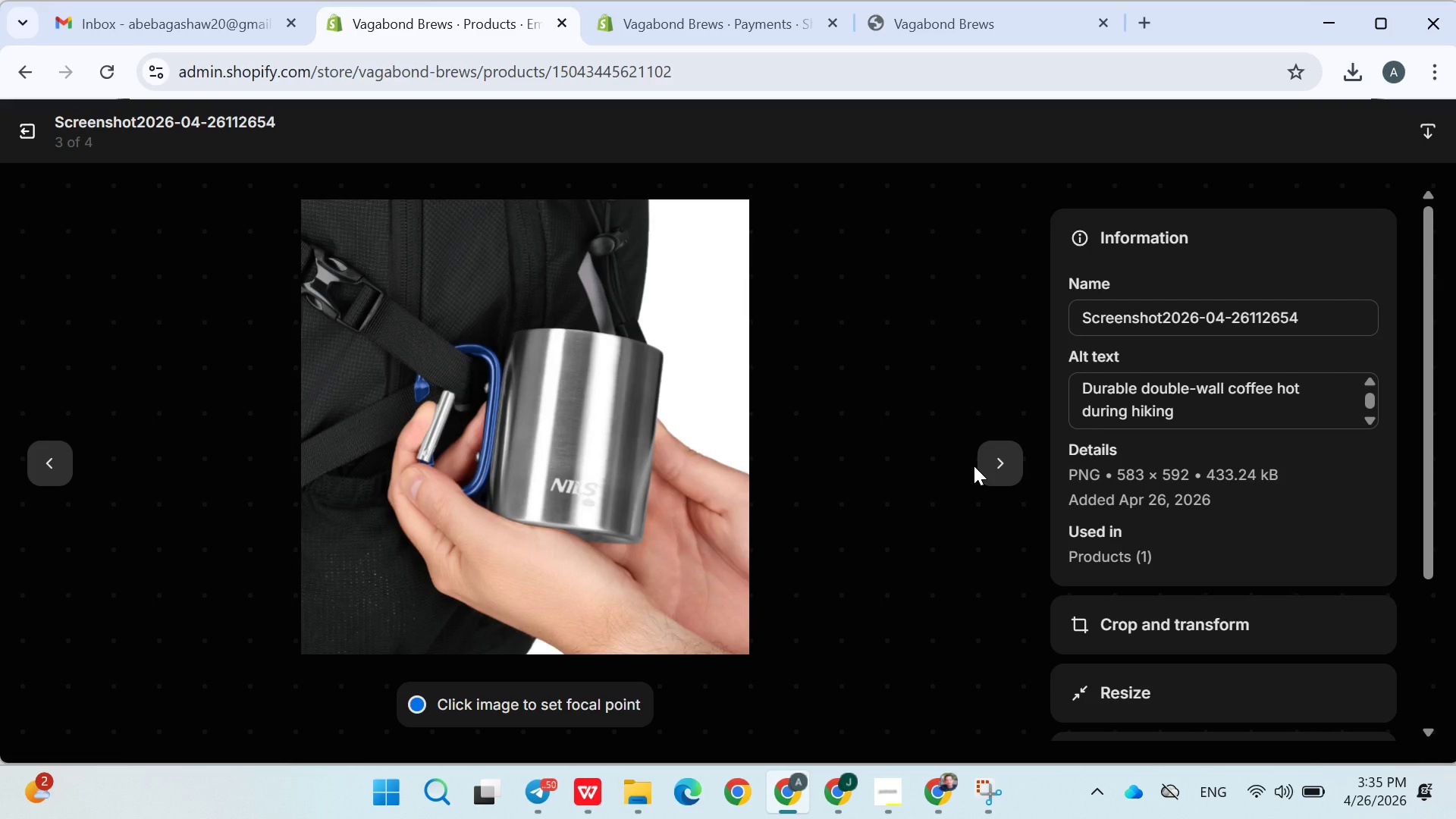 
left_click([1000, 461])
 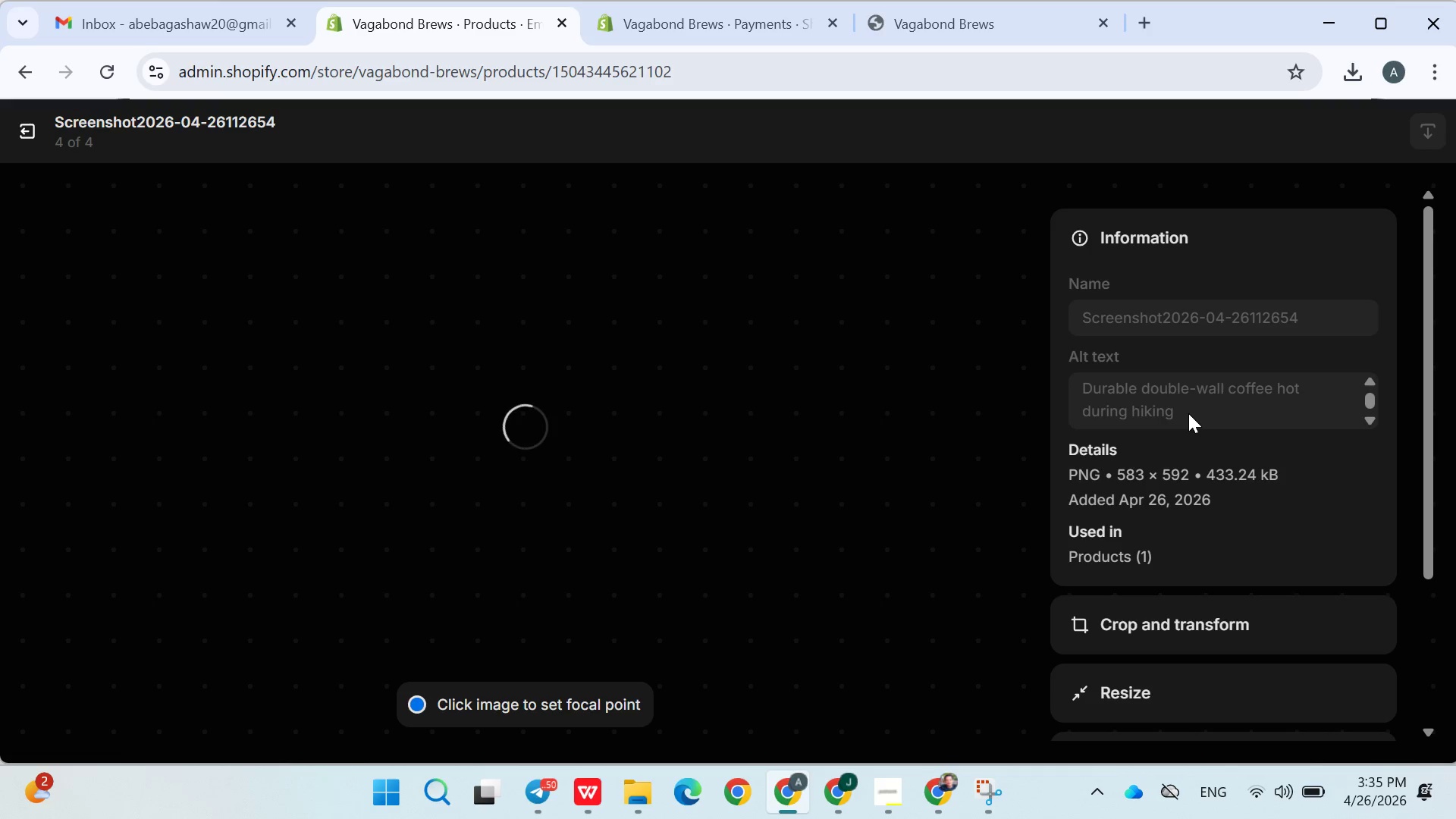 
wait(16.81)
 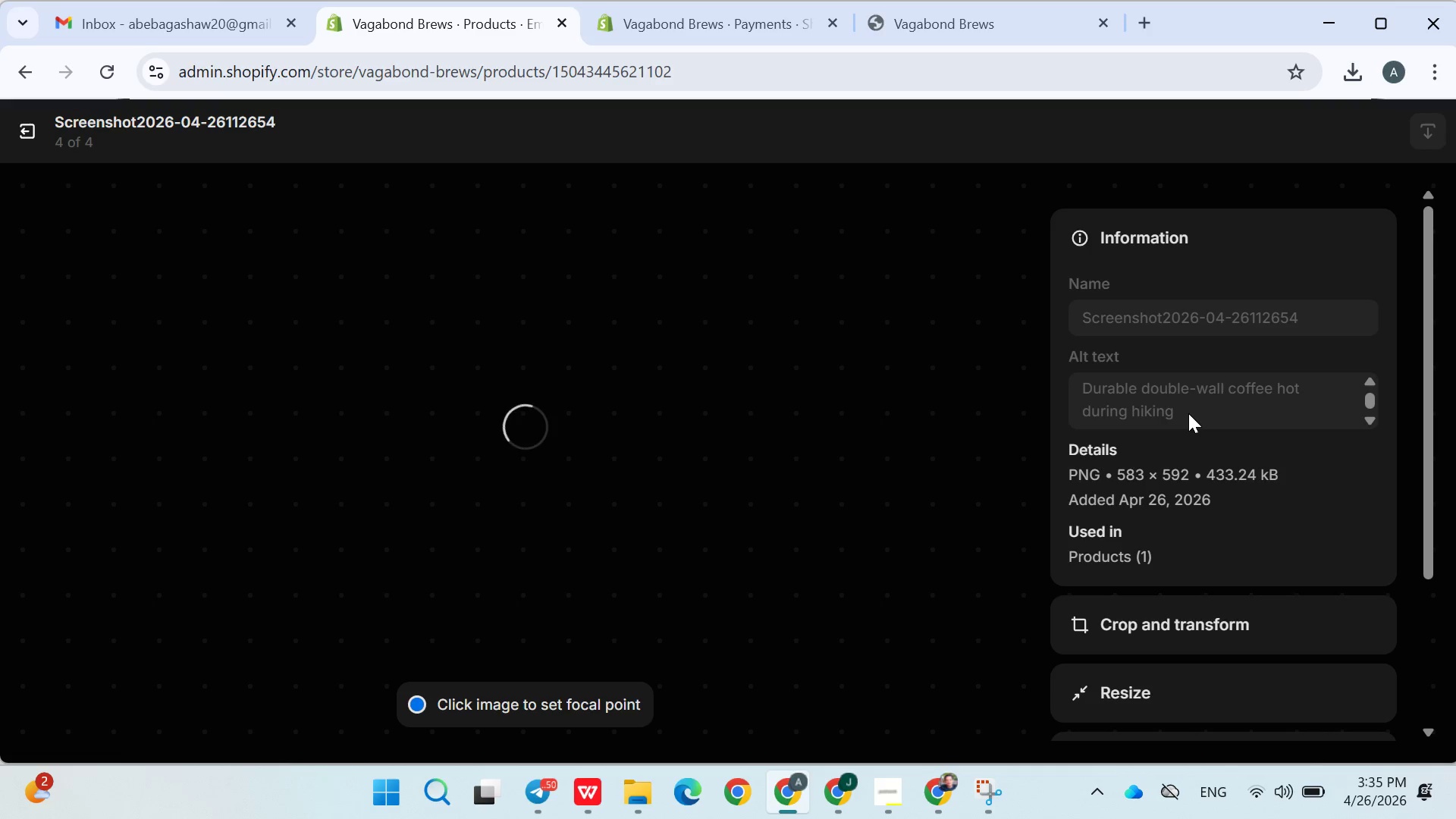 
left_click([1138, 406])
 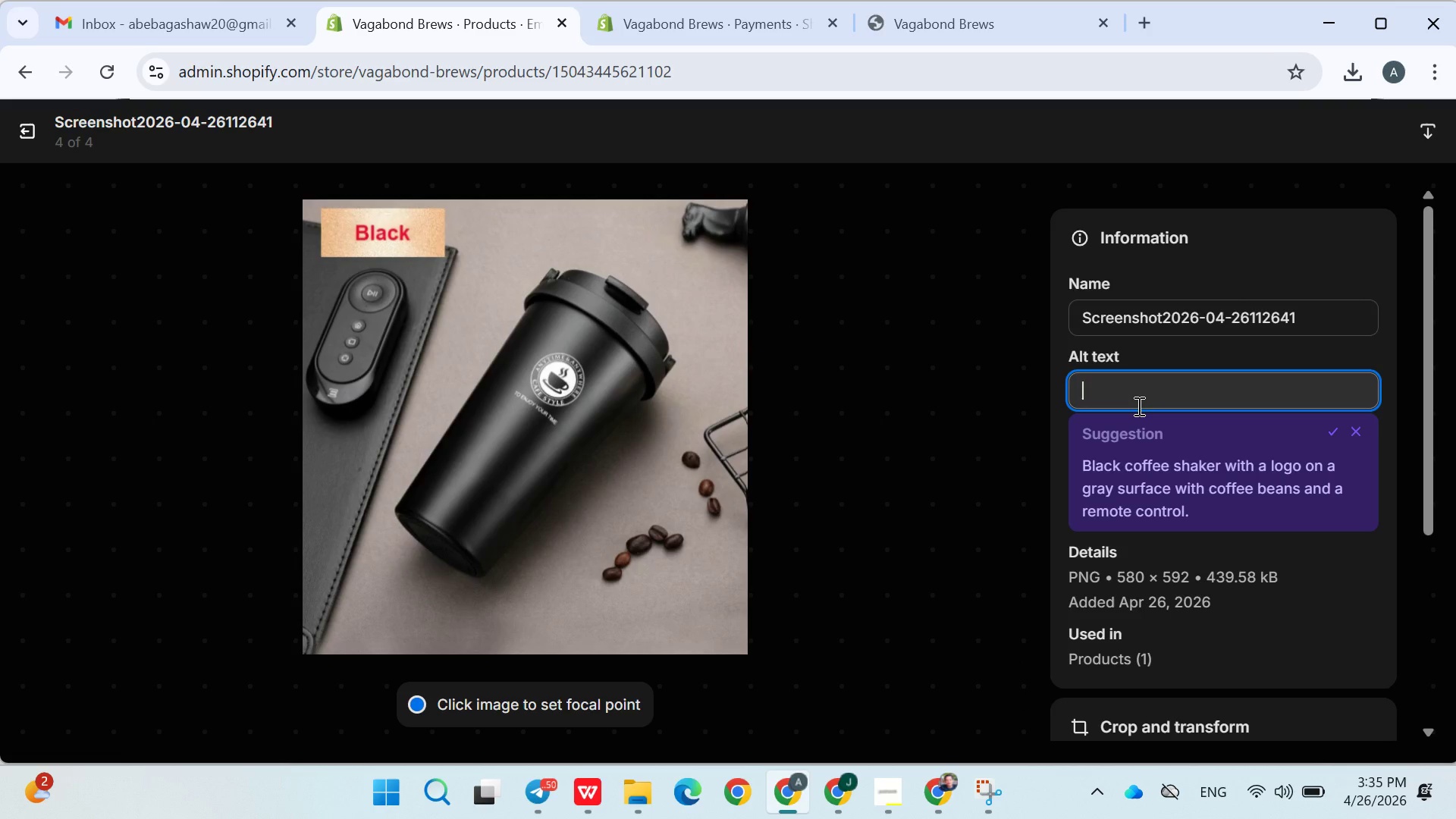 
key(Control+V)
 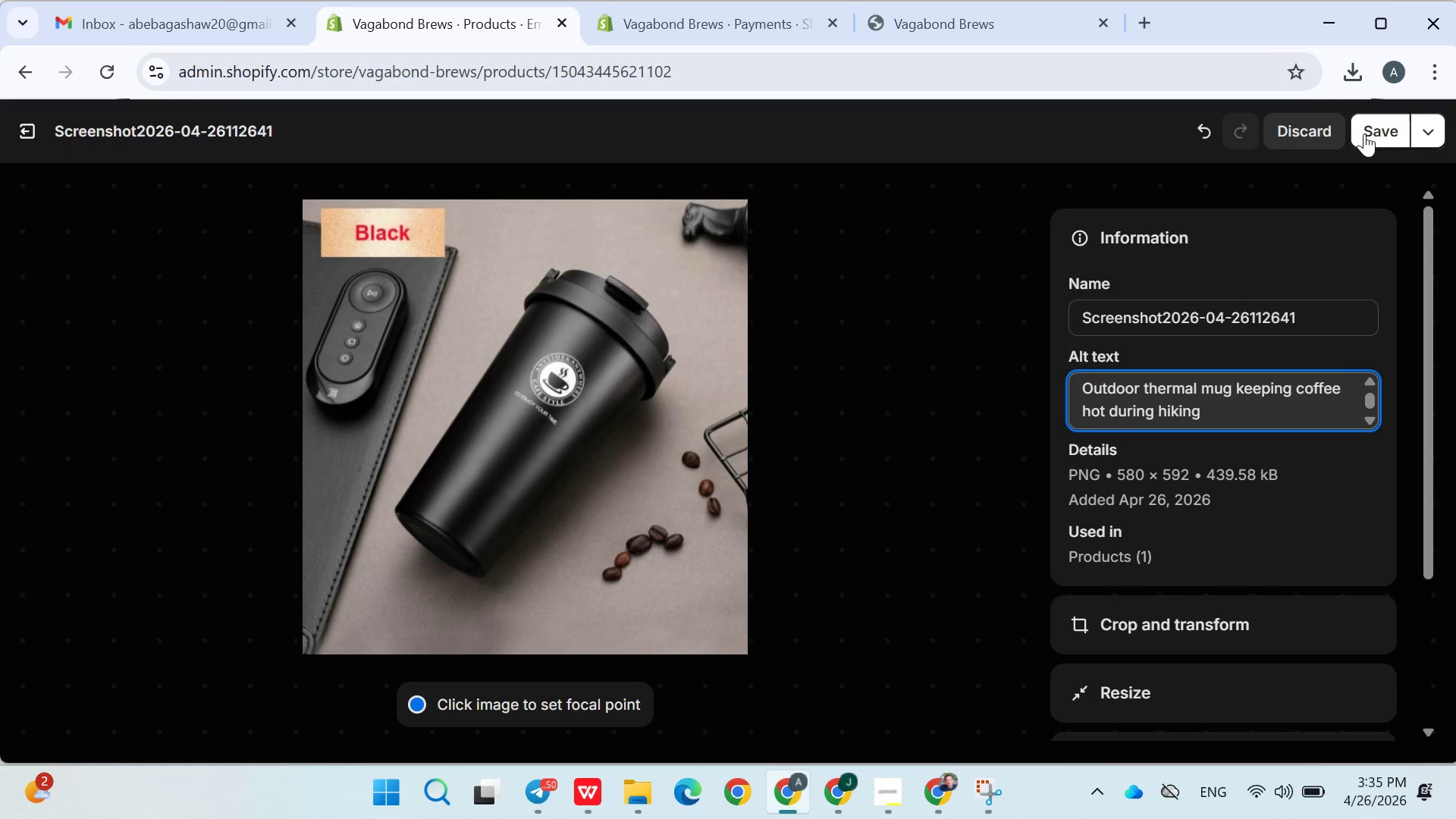 
left_click([1367, 122])
 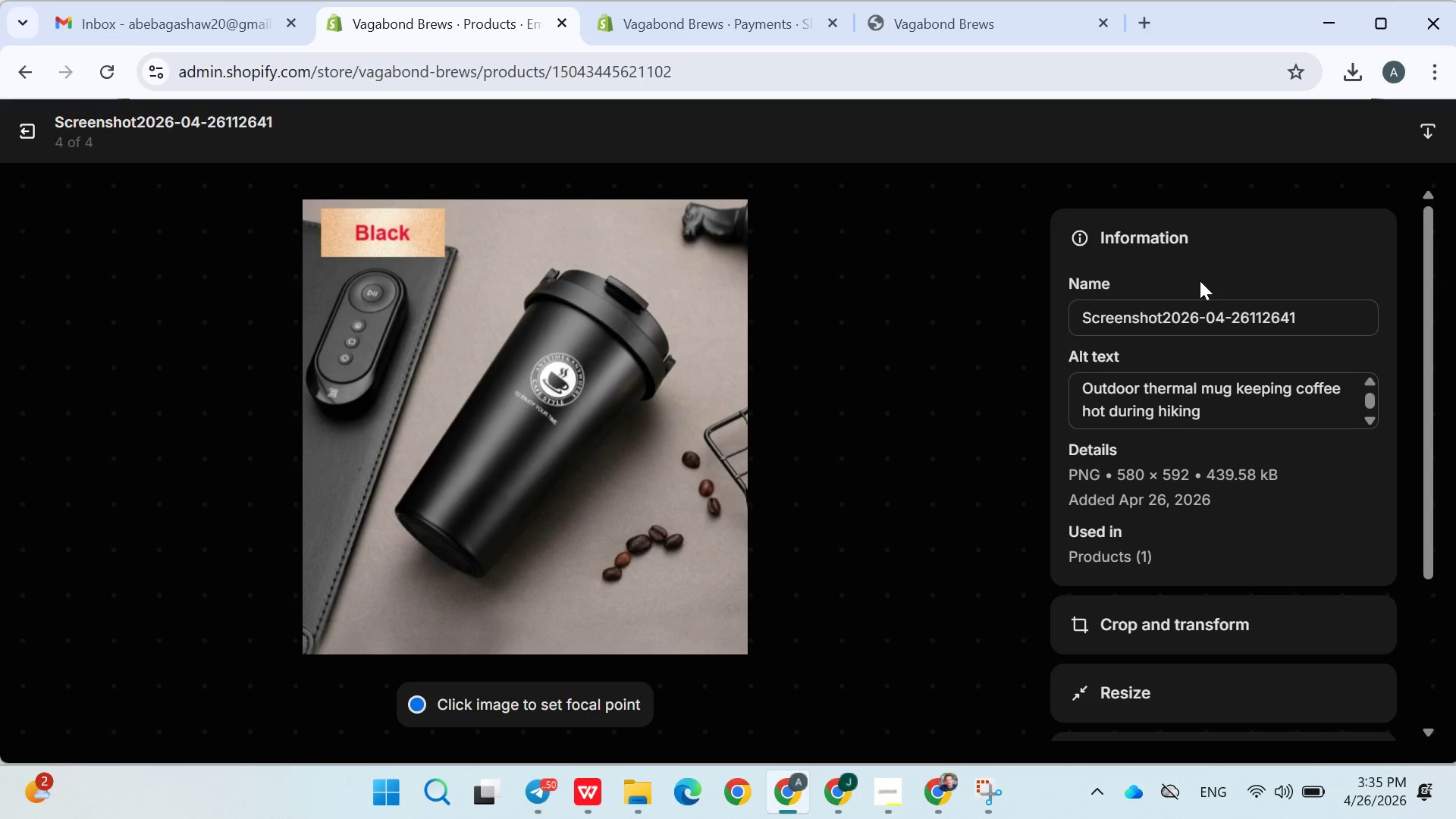 
wait(6.39)
 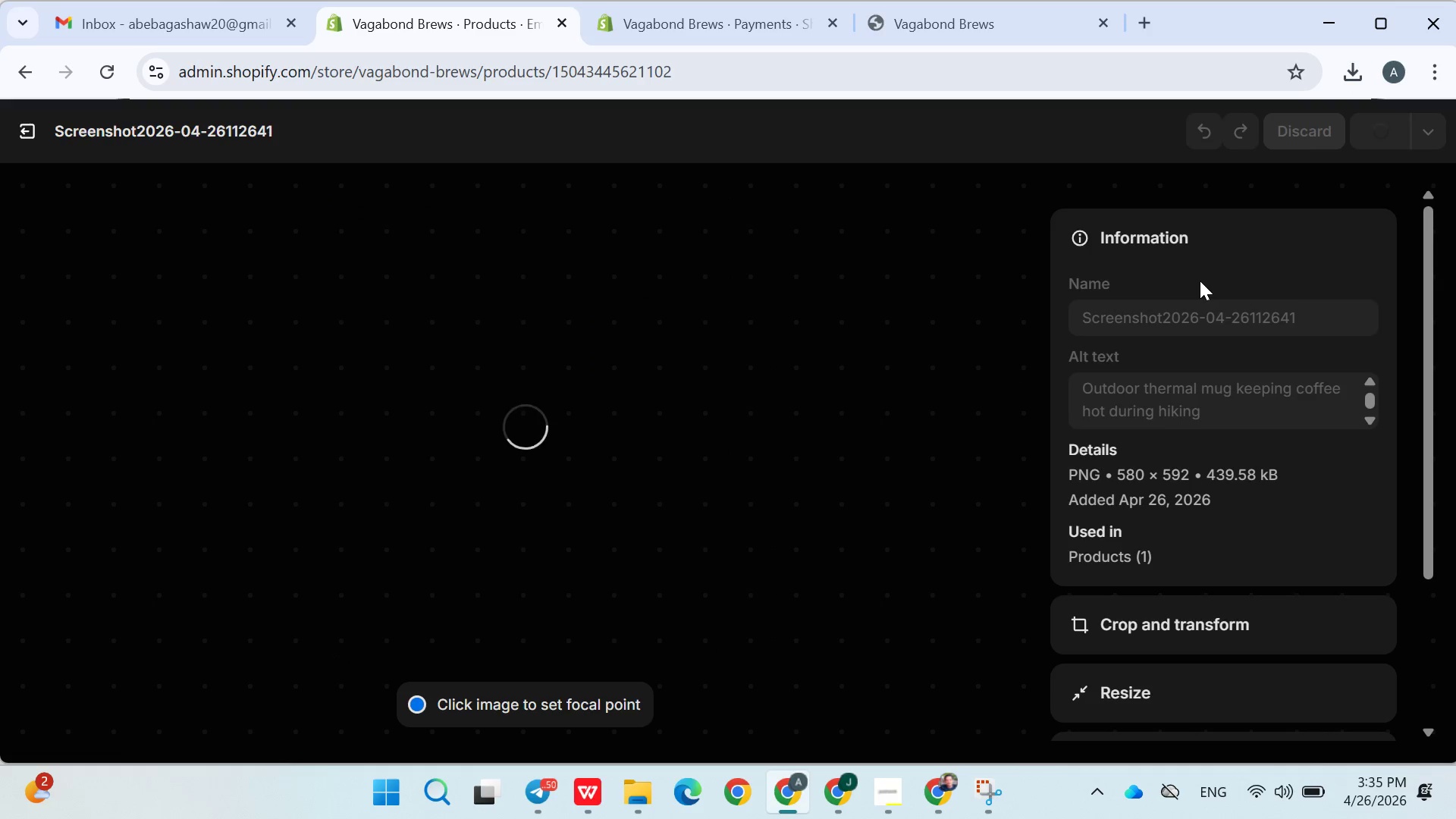 
left_click([42, 128])
 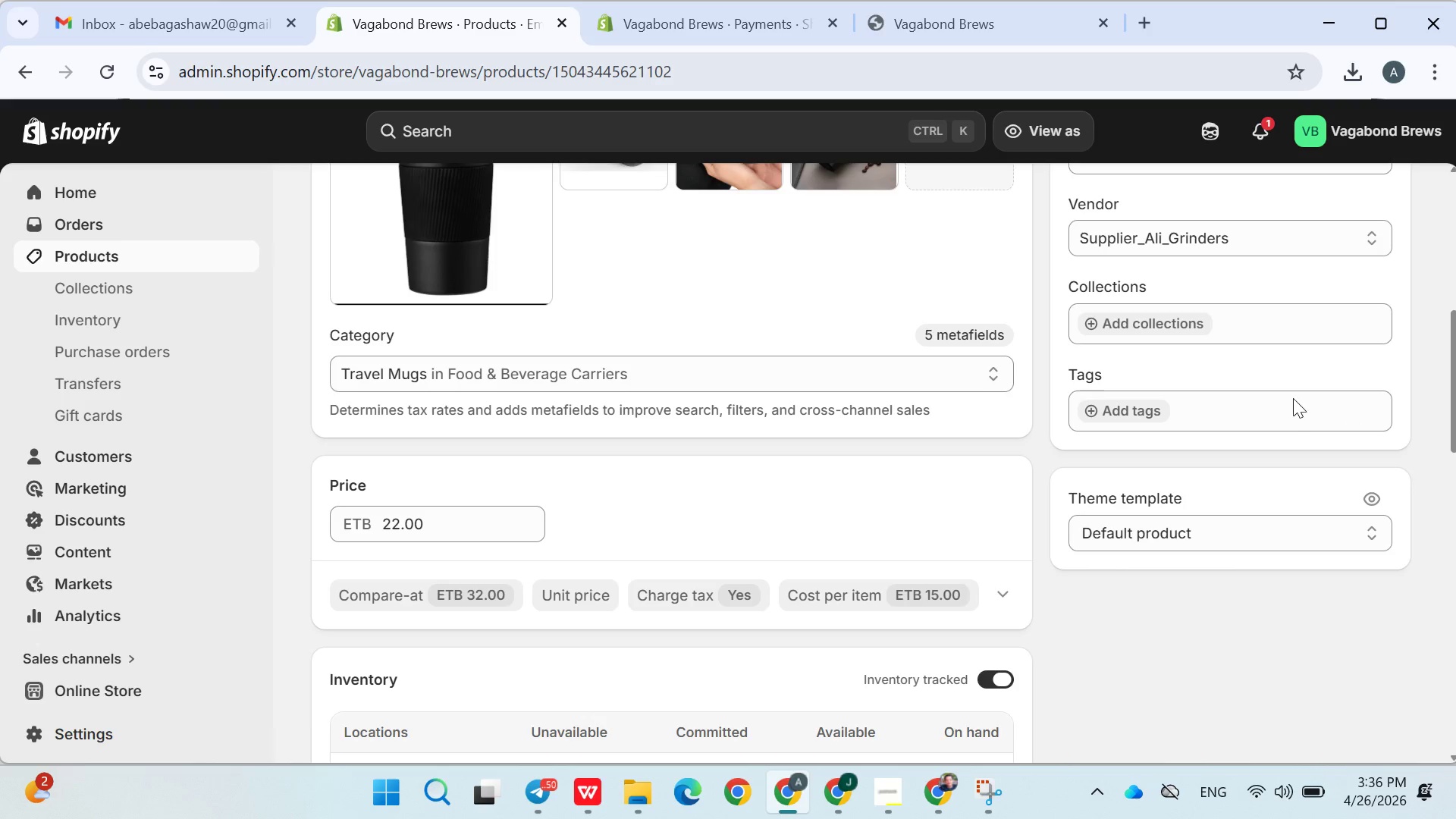 
wait(5.56)
 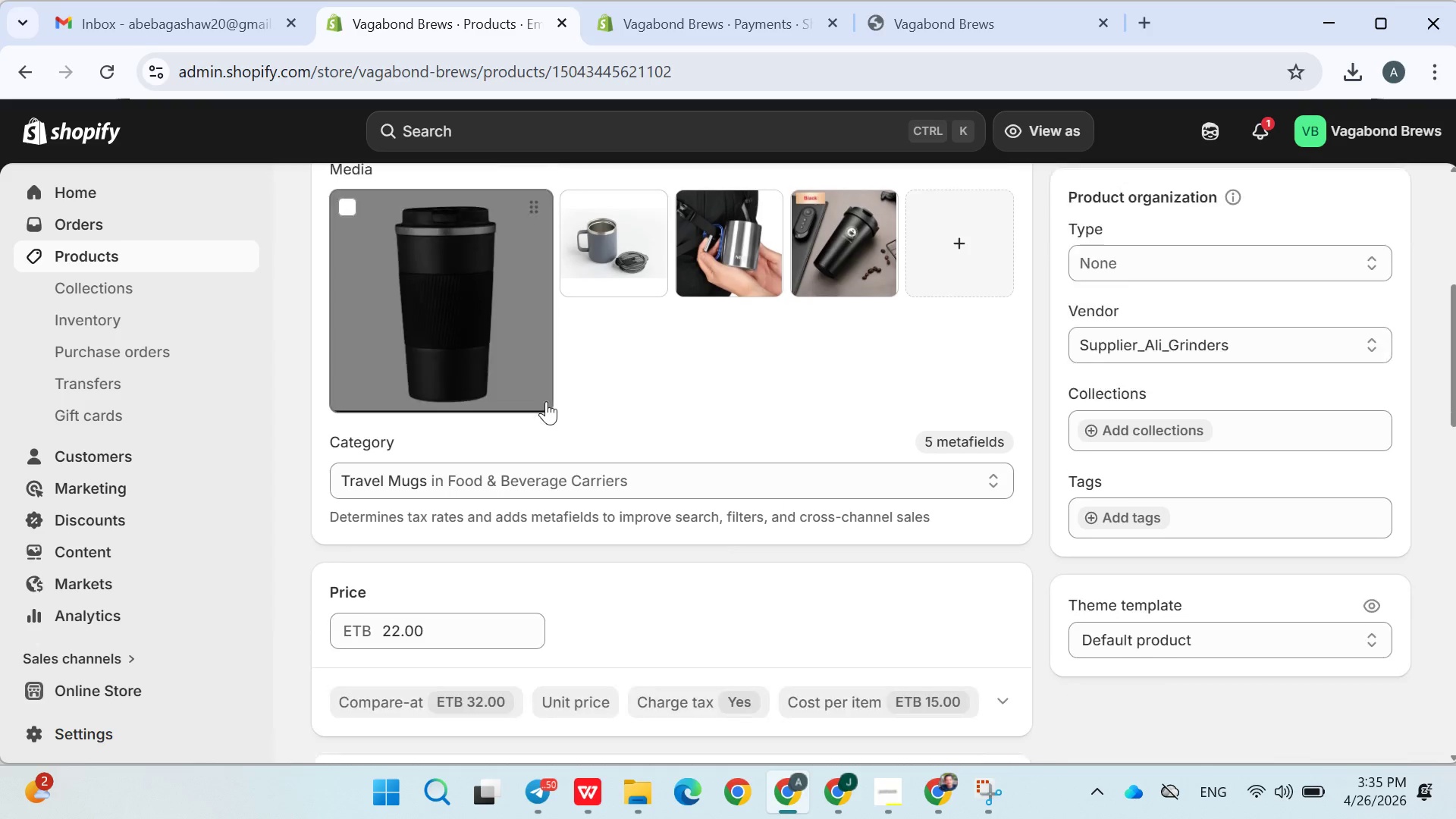 
left_click([1086, 414])
 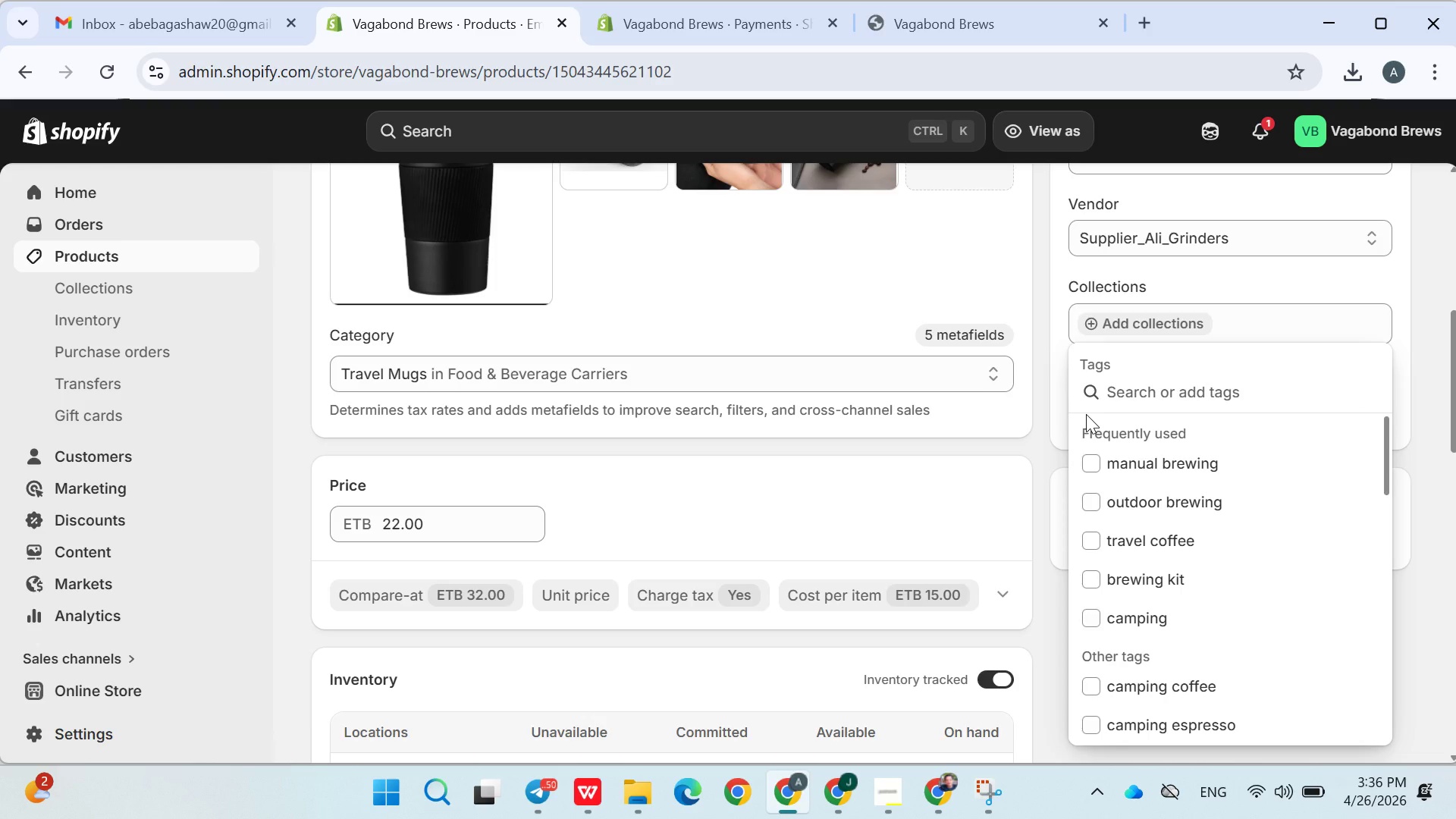 
type(coffee mug)
 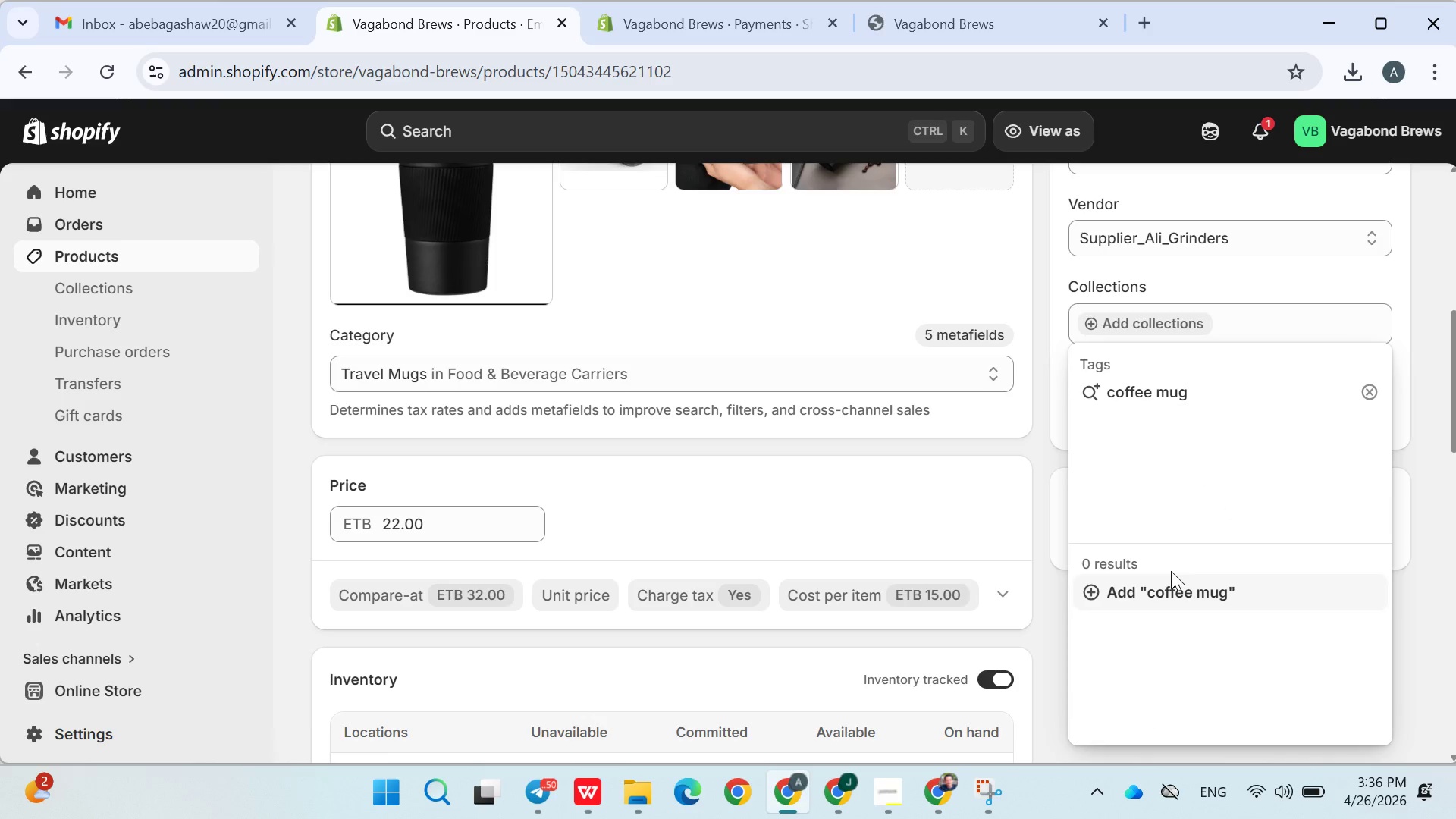 
left_click([1170, 576])
 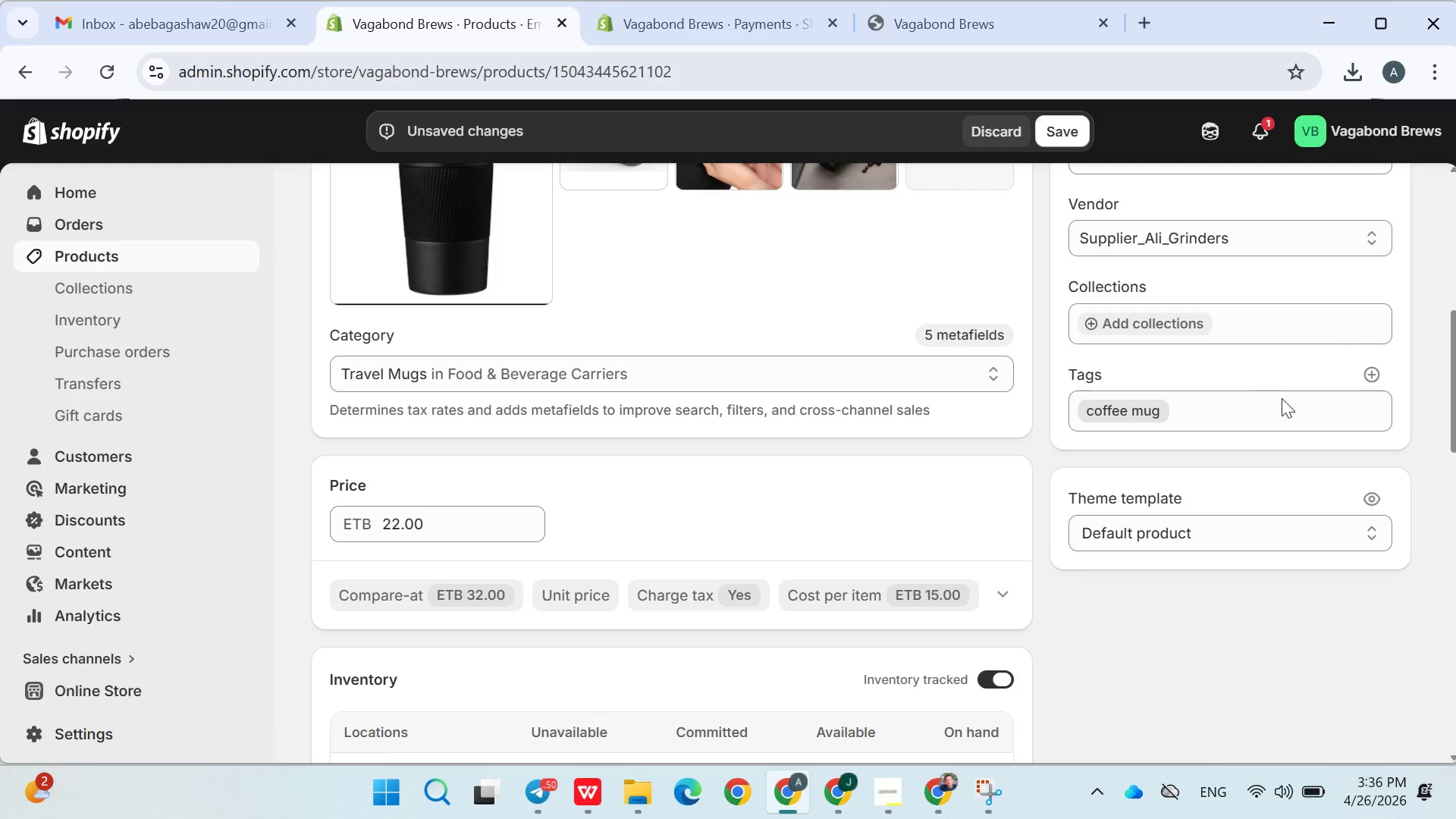 
left_click([1377, 378])
 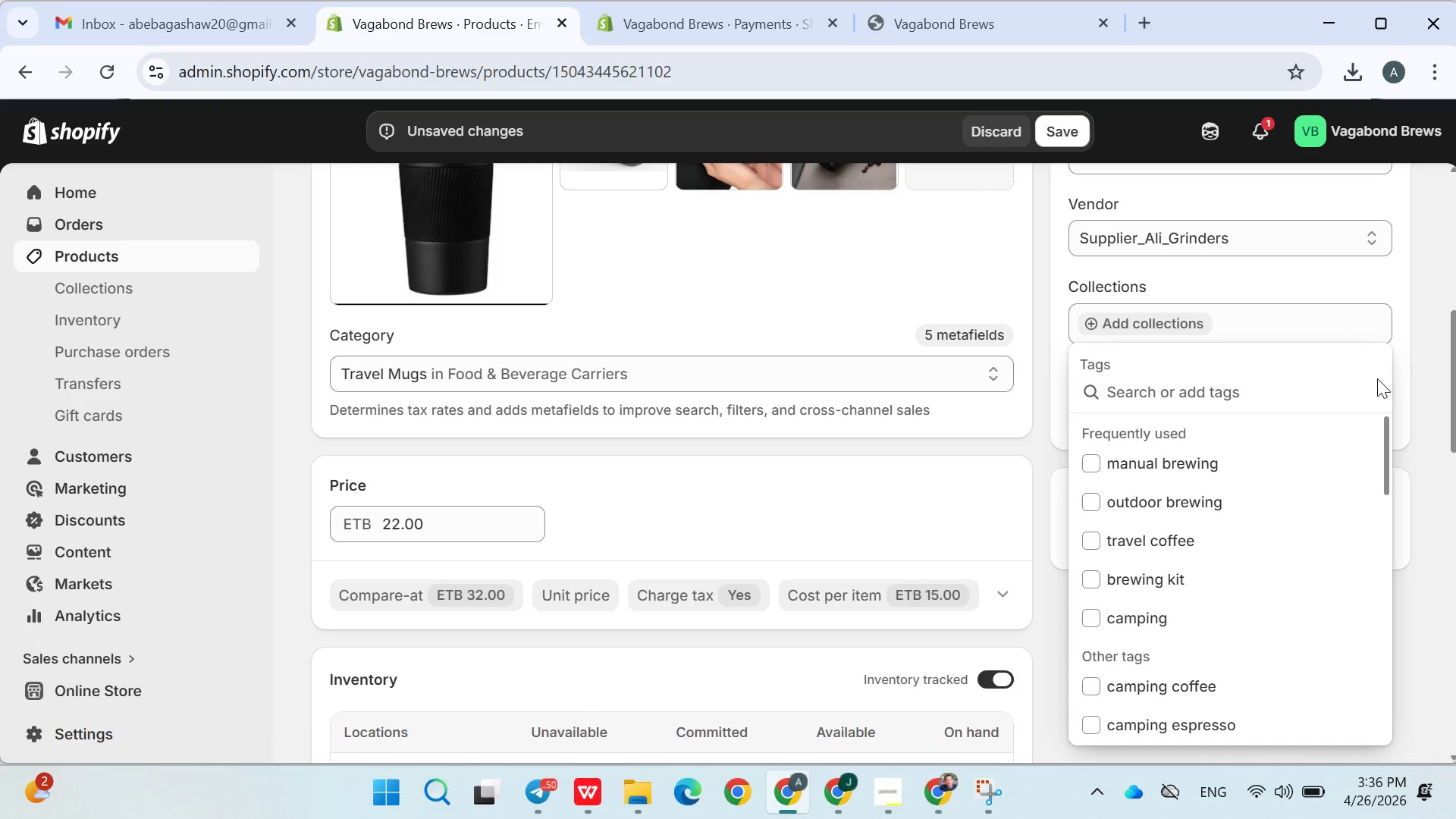 
type(insulated mug,)
 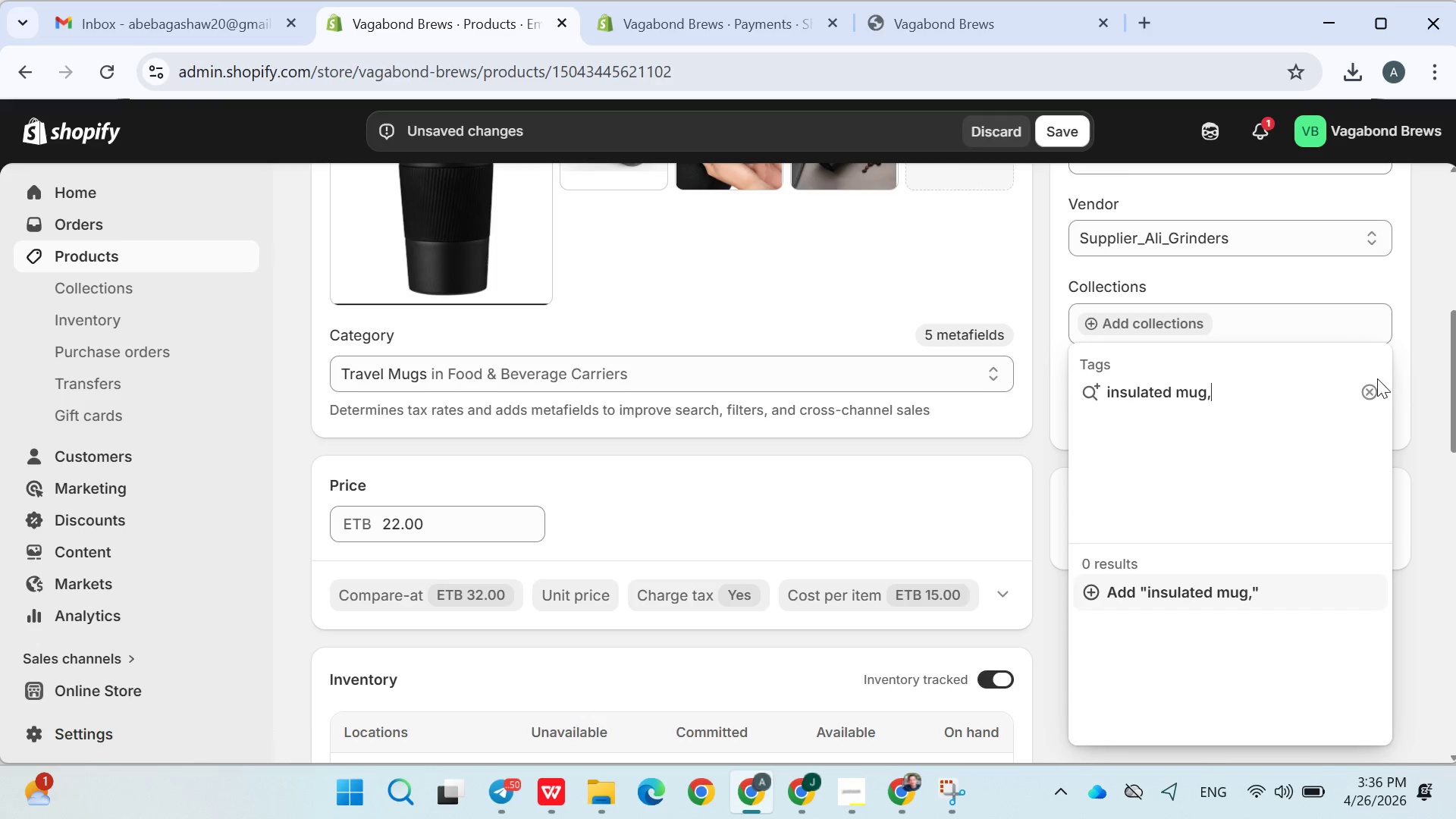 
key(Backspace)
 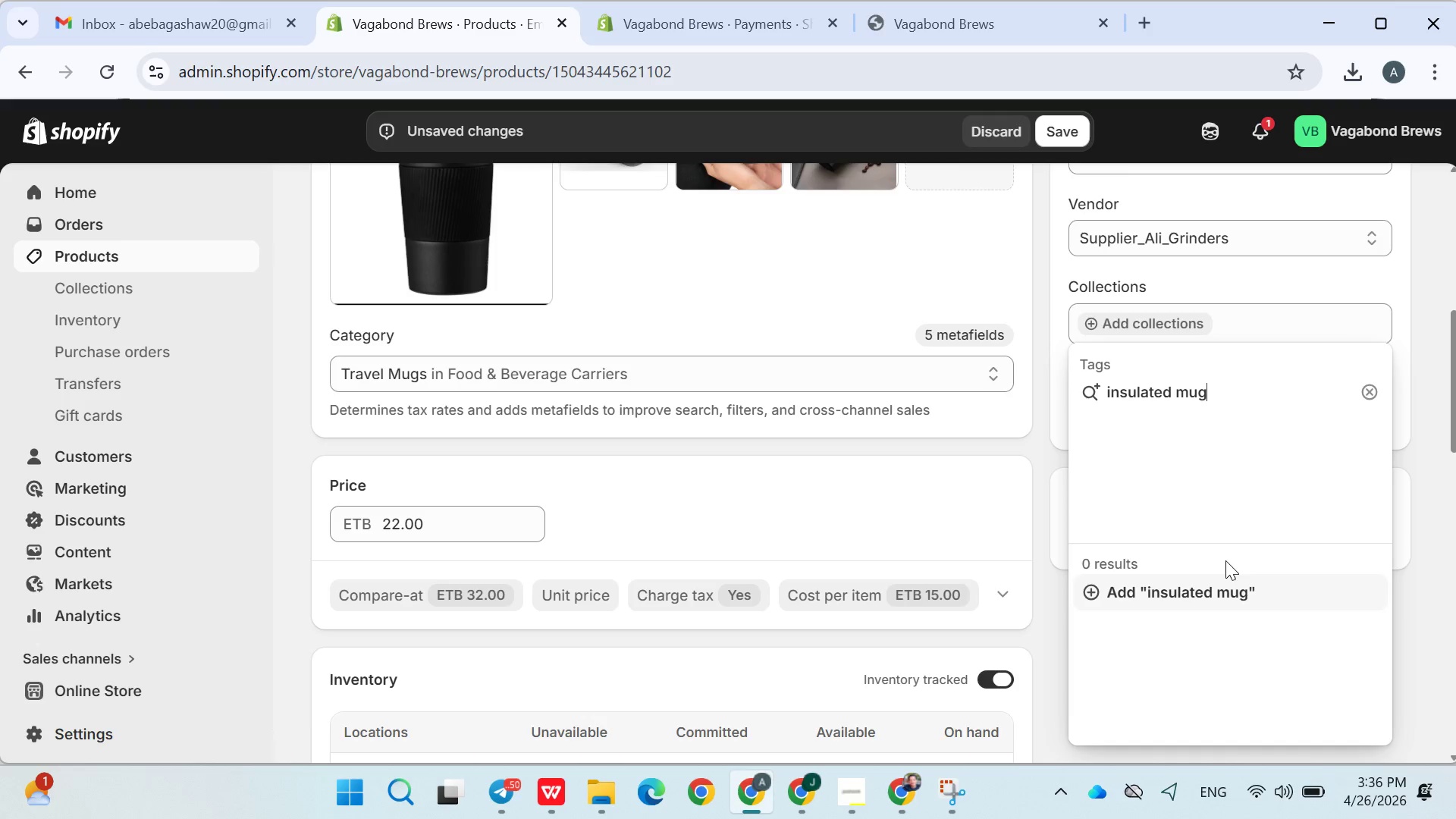 
left_click([1210, 579])
 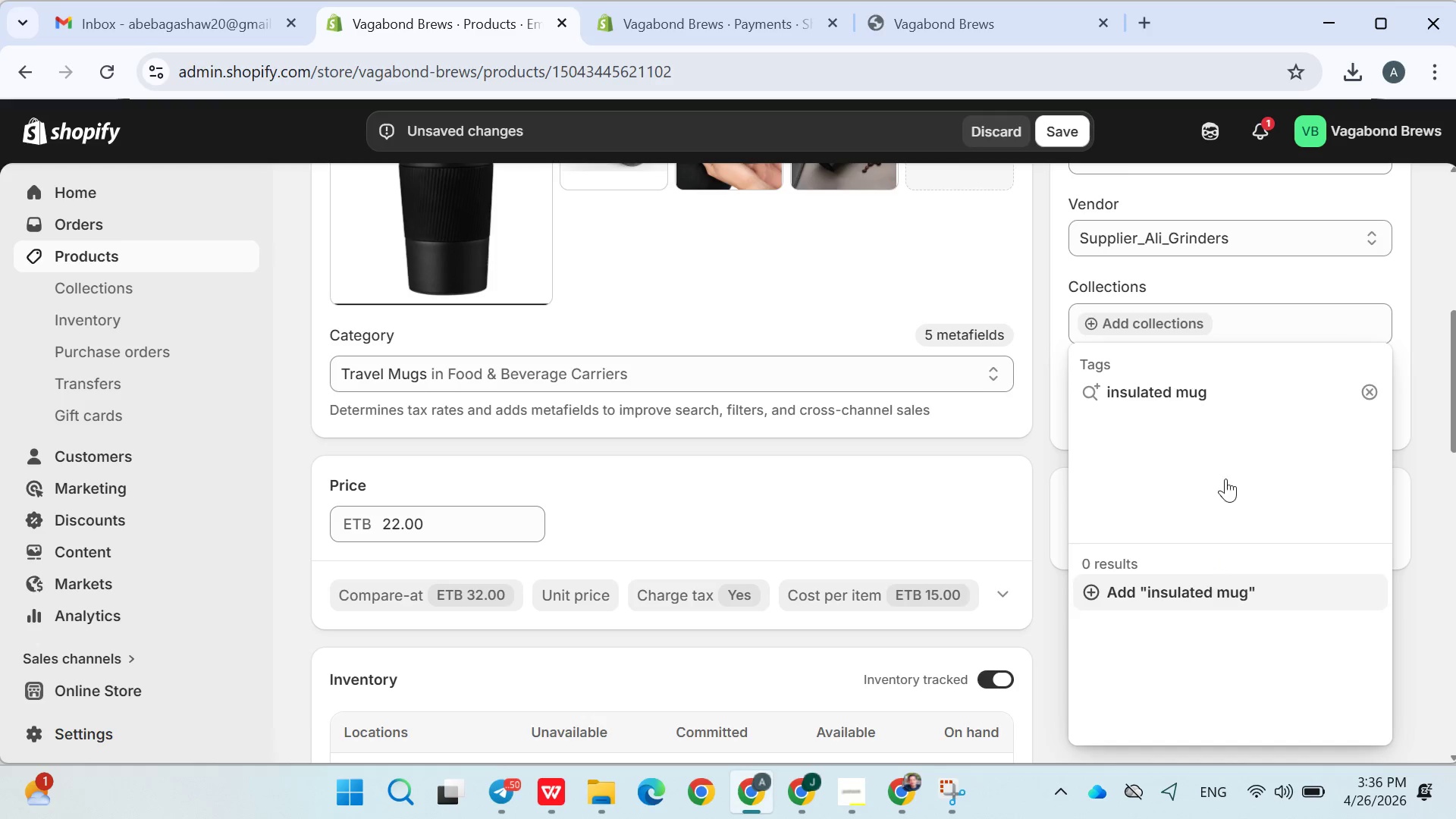 
mouse_move([1274, 390])
 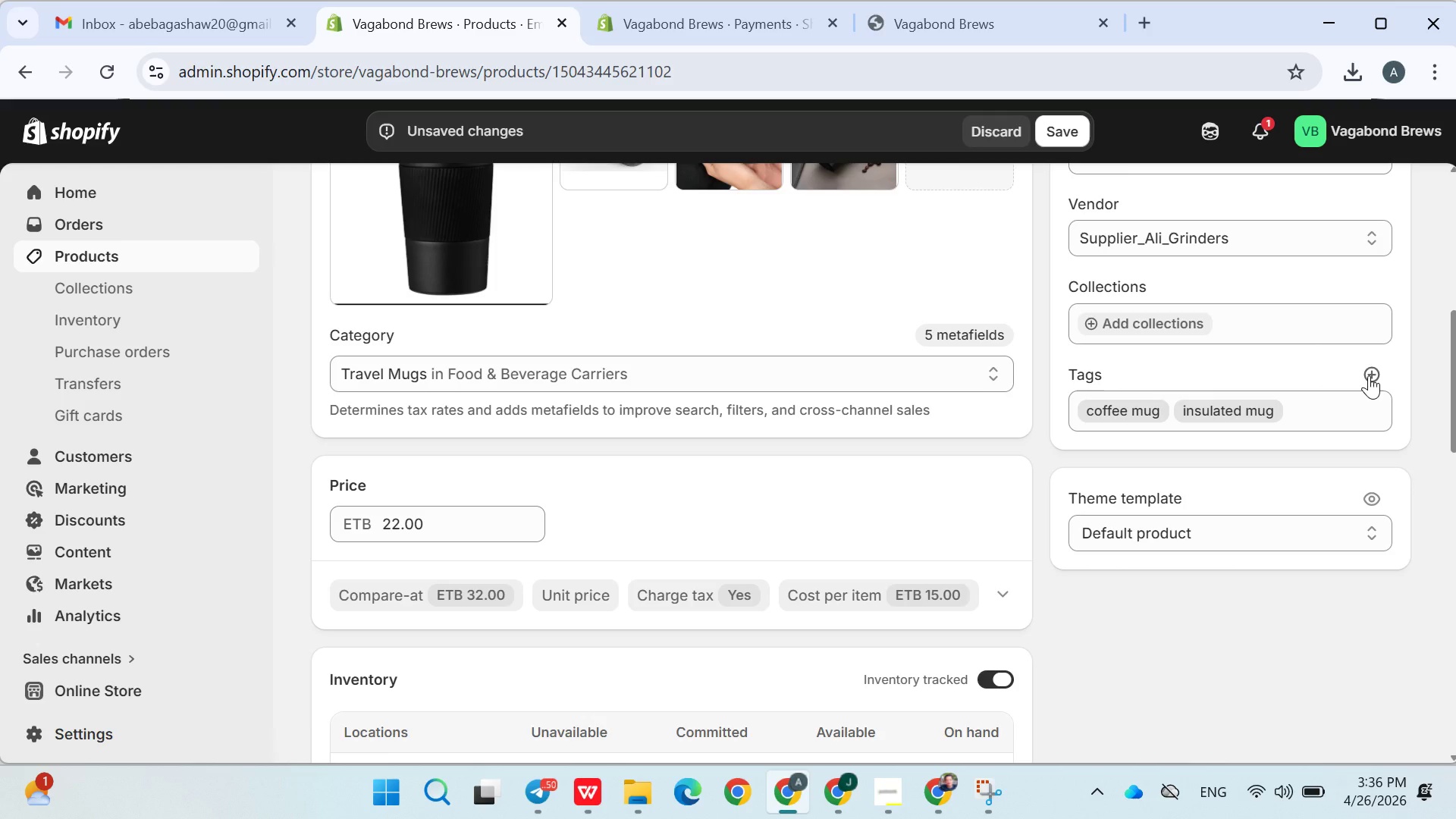 
left_click([1369, 375])
 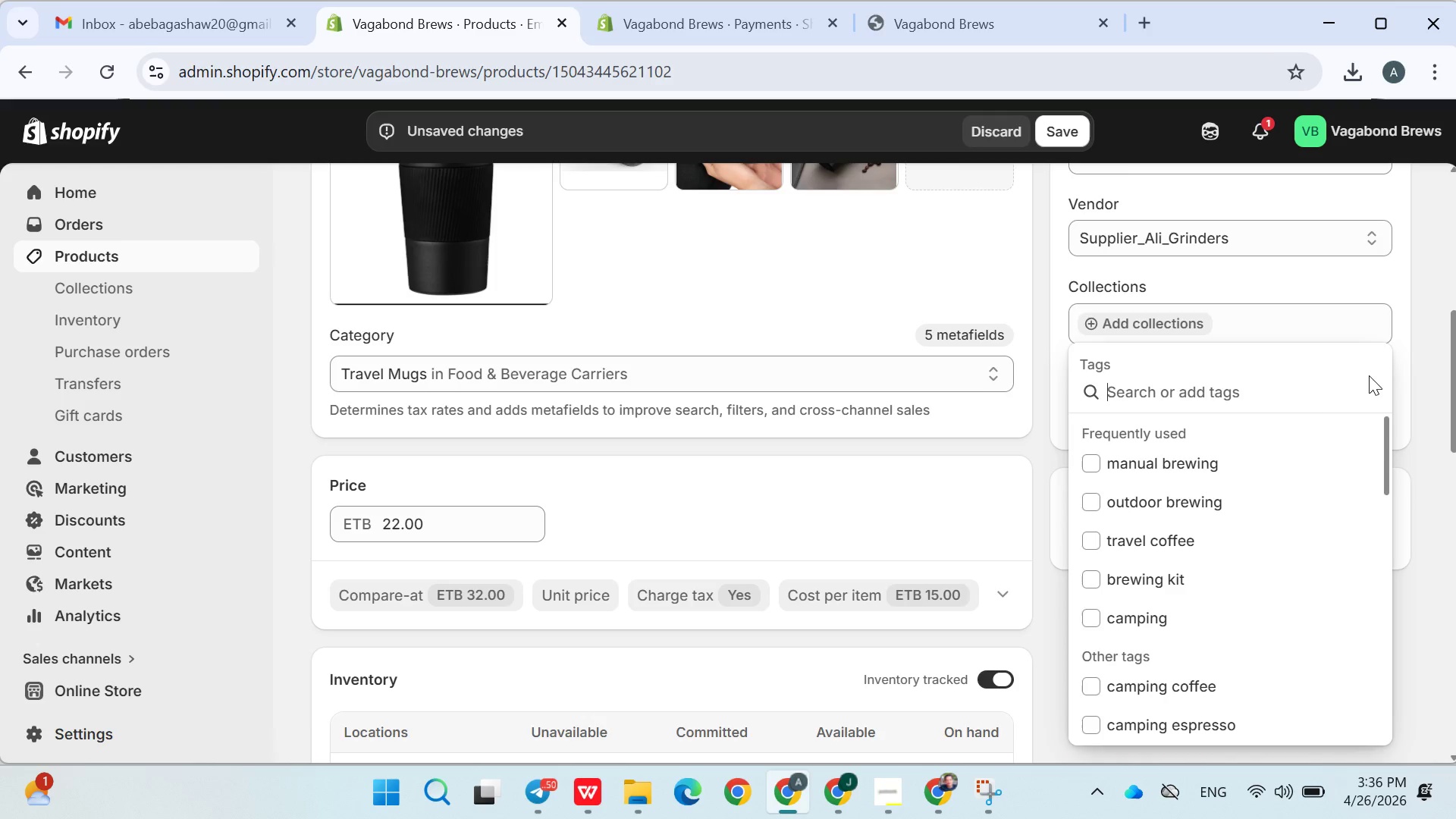 
type(travel mug)
 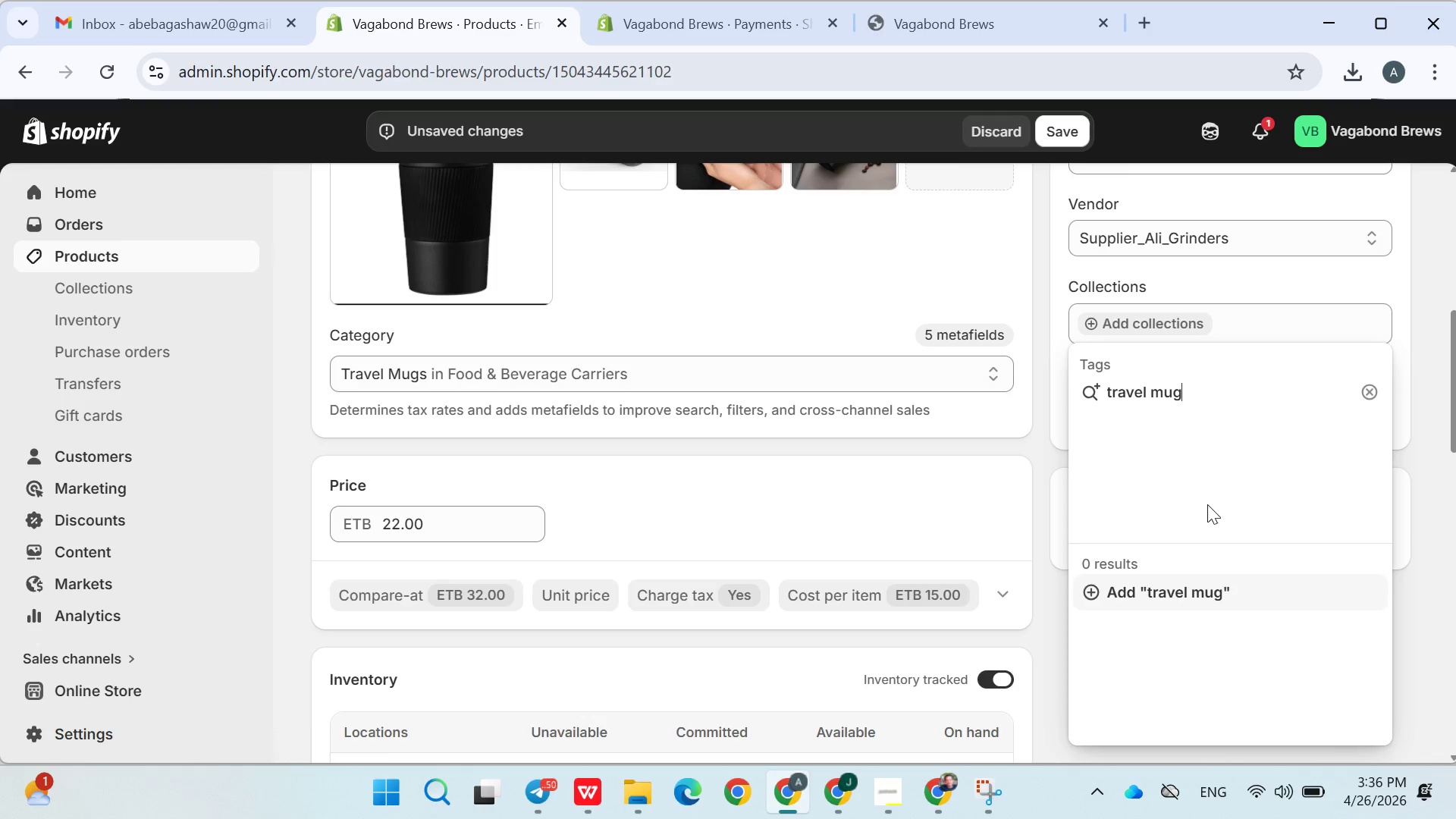 
left_click([1185, 579])
 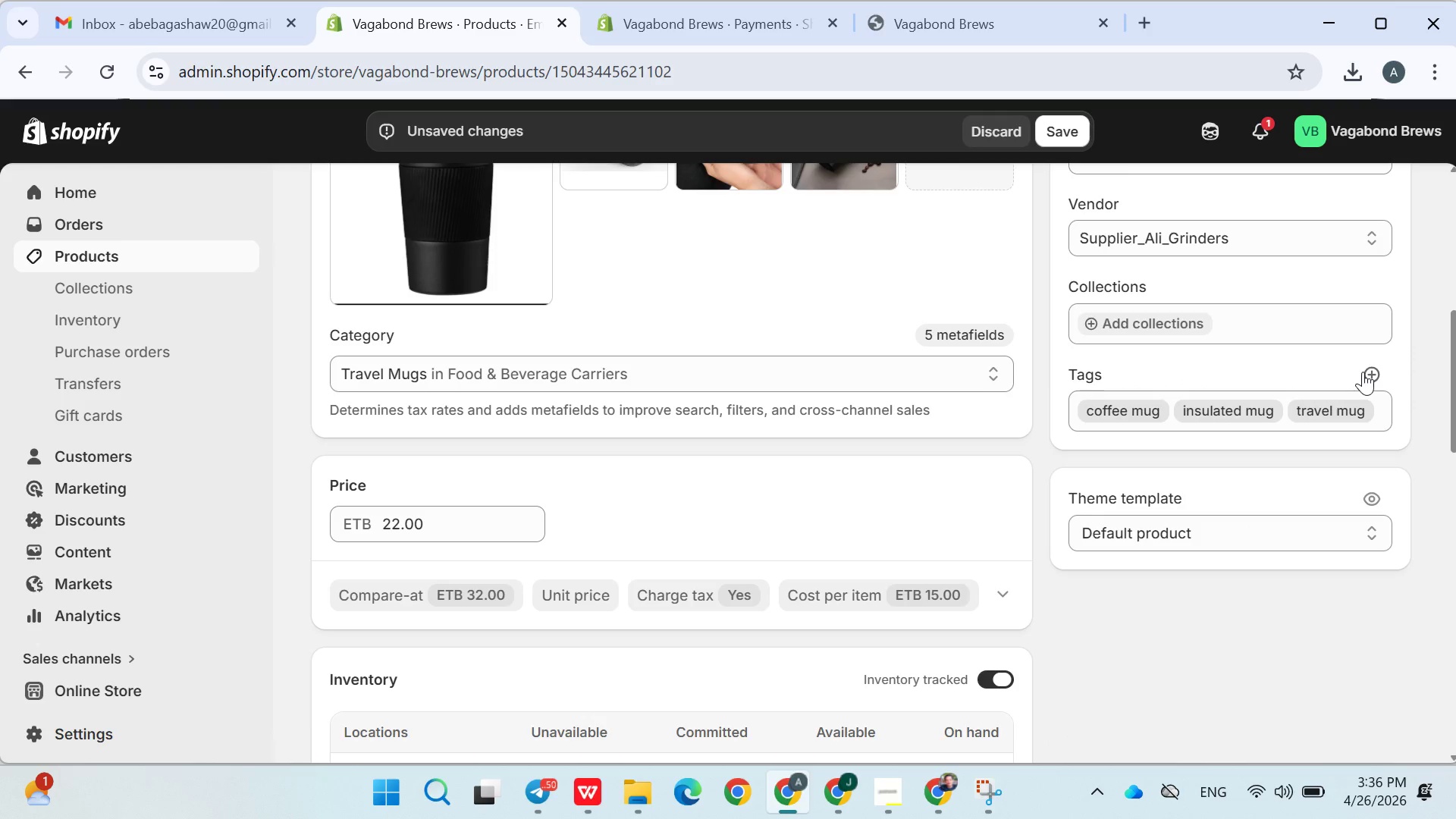 
left_click([1370, 374])
 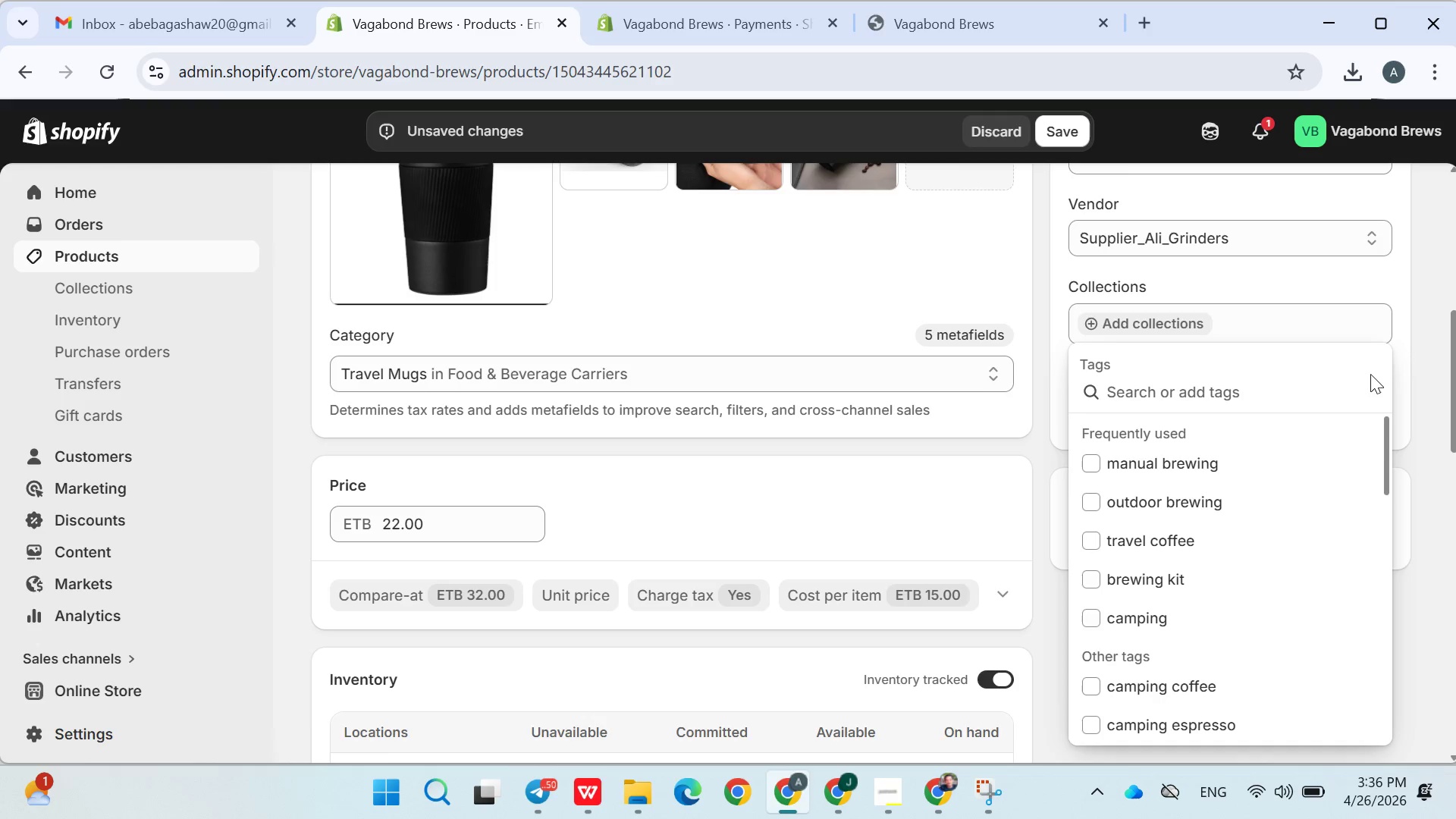 
type(camping mug)
 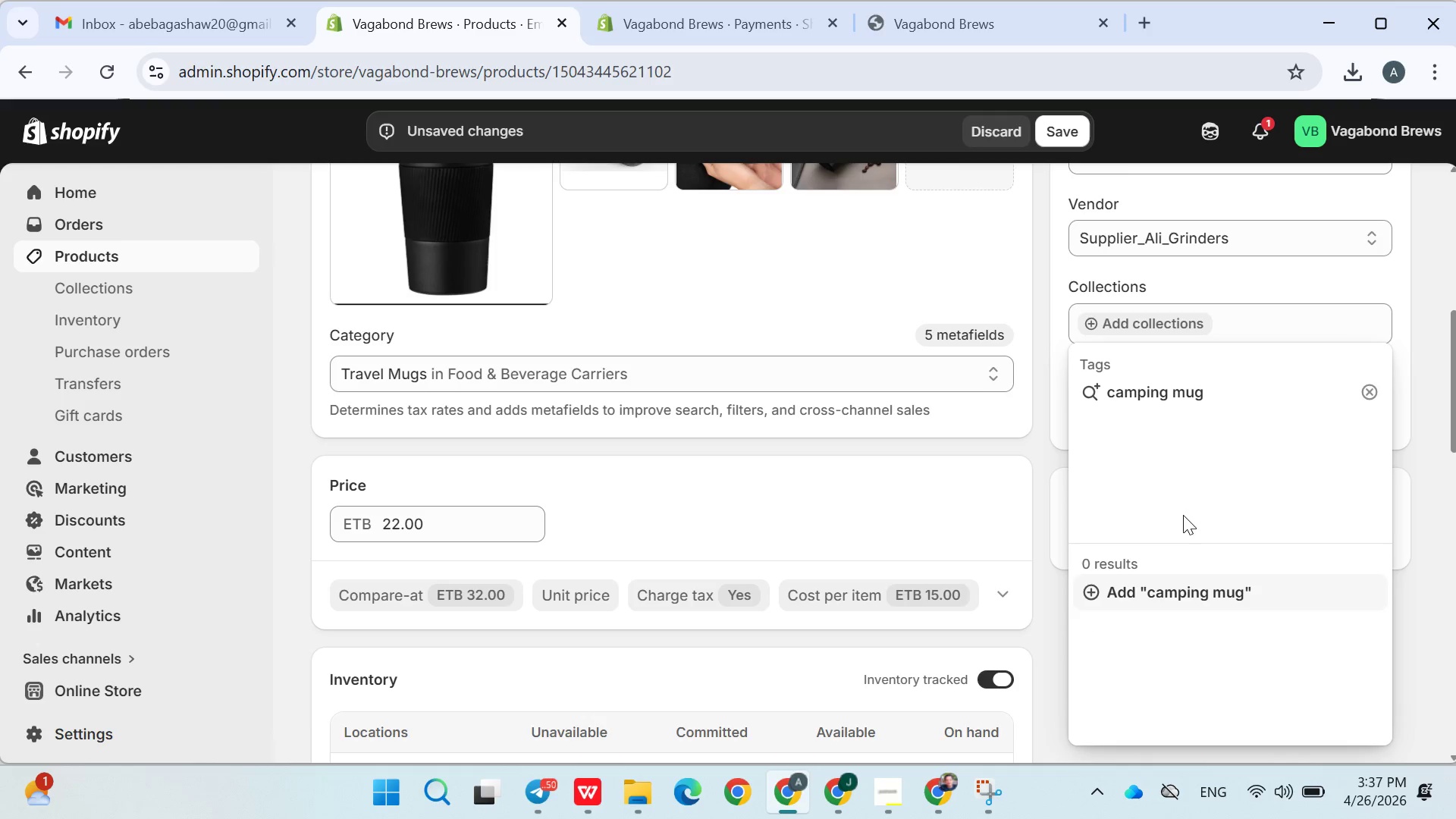 
left_click([1172, 586])
 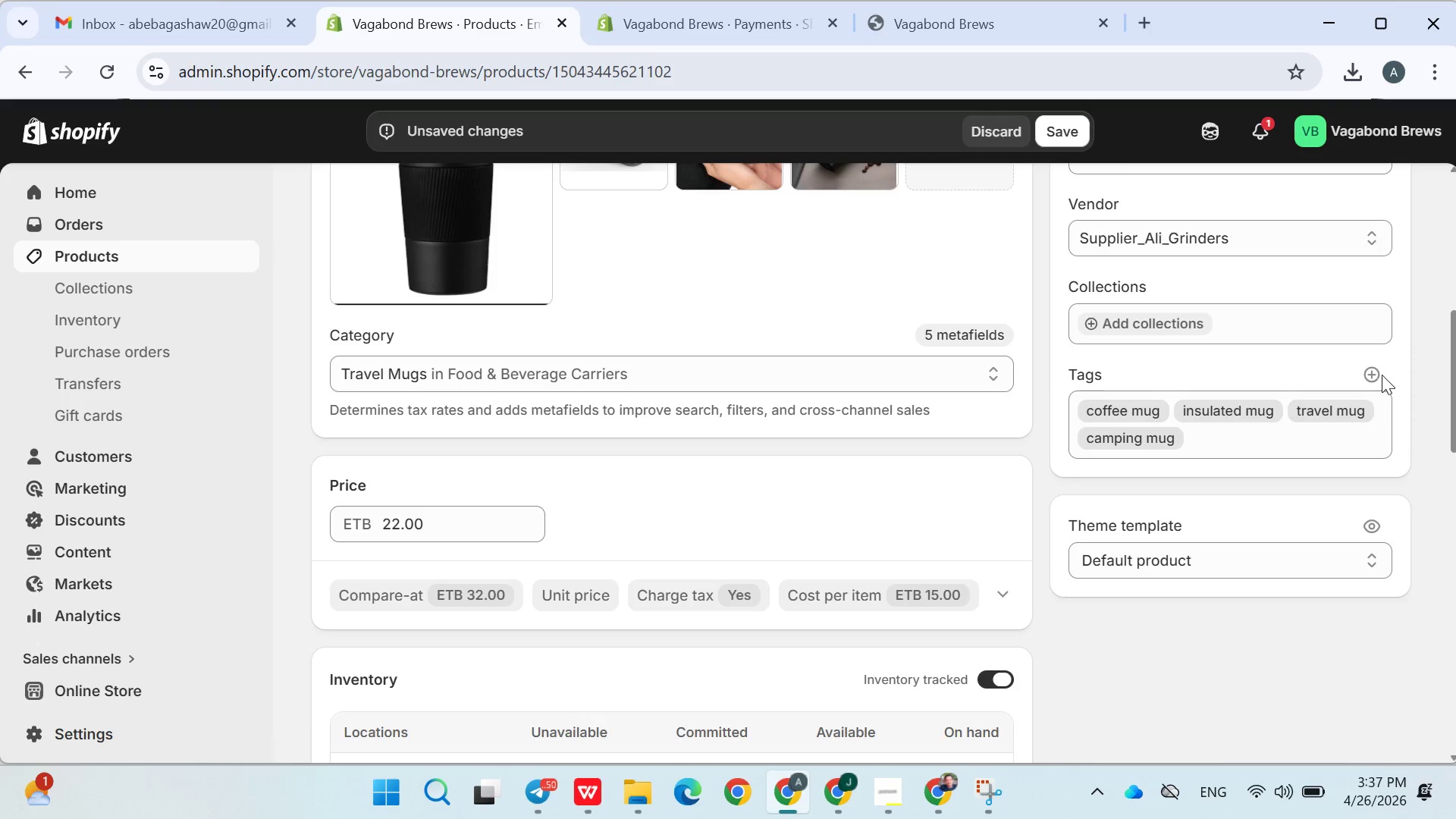 
left_click([1374, 375])
 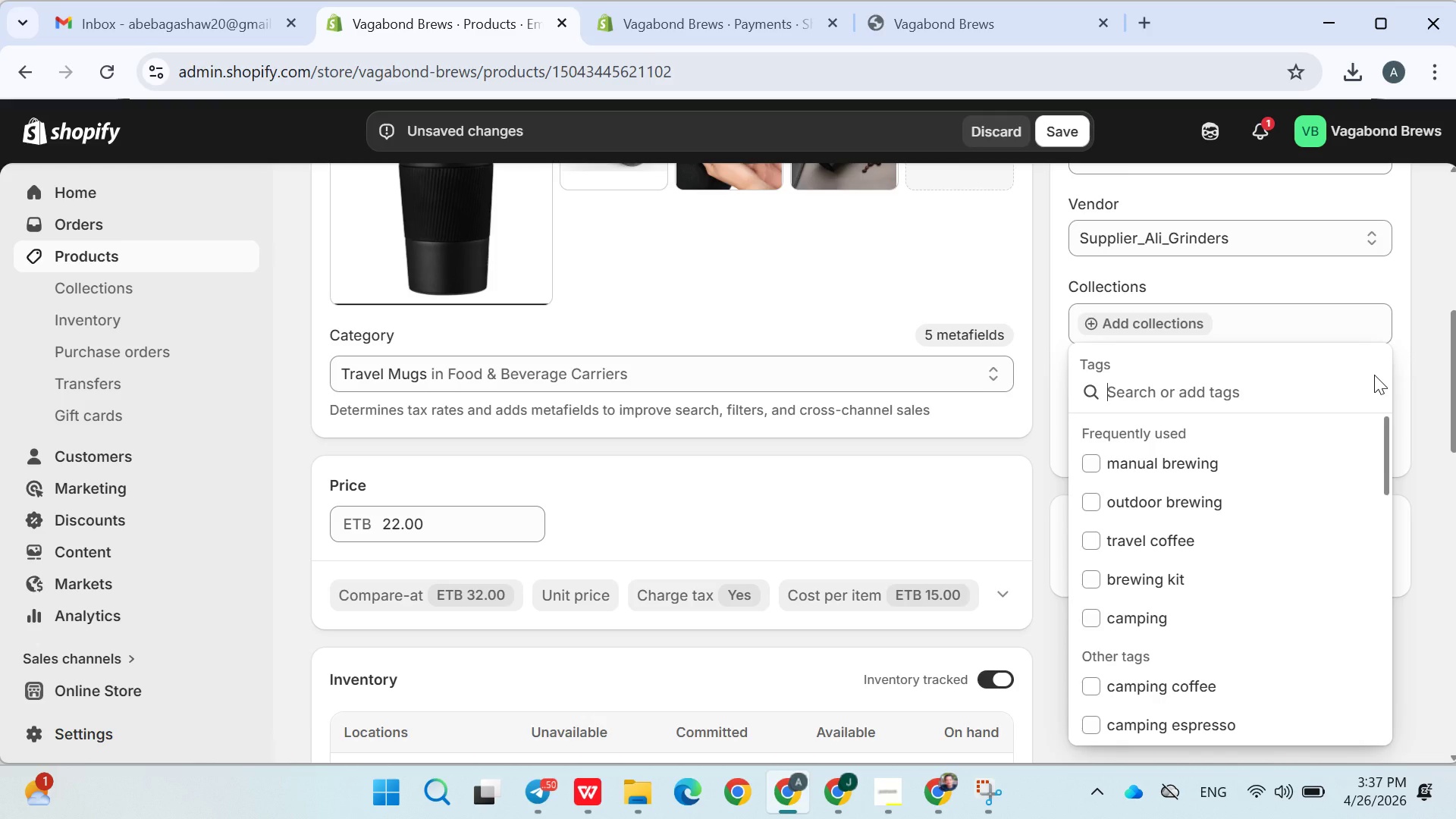 
type(thermal)
 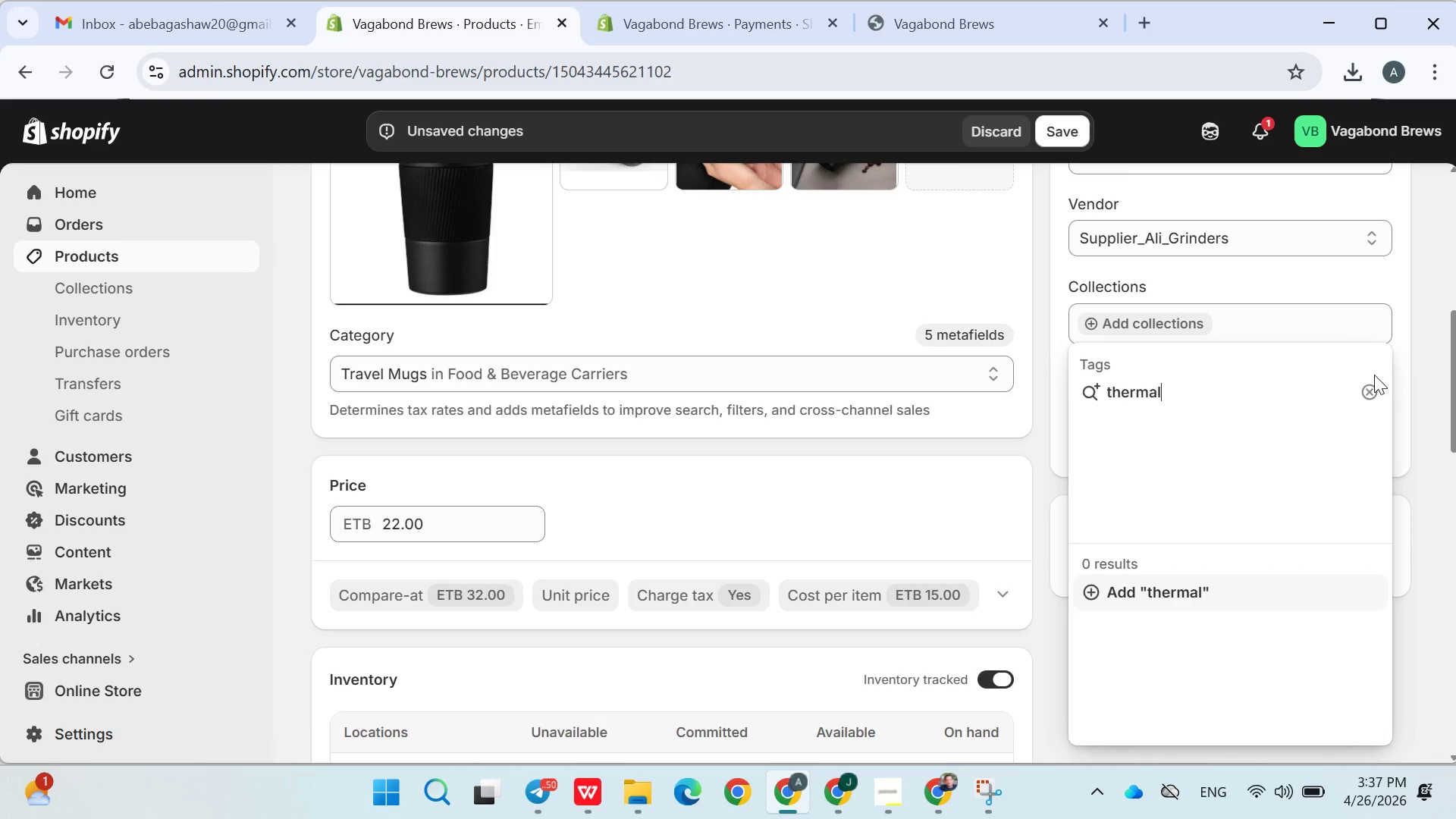 
type( mug)
 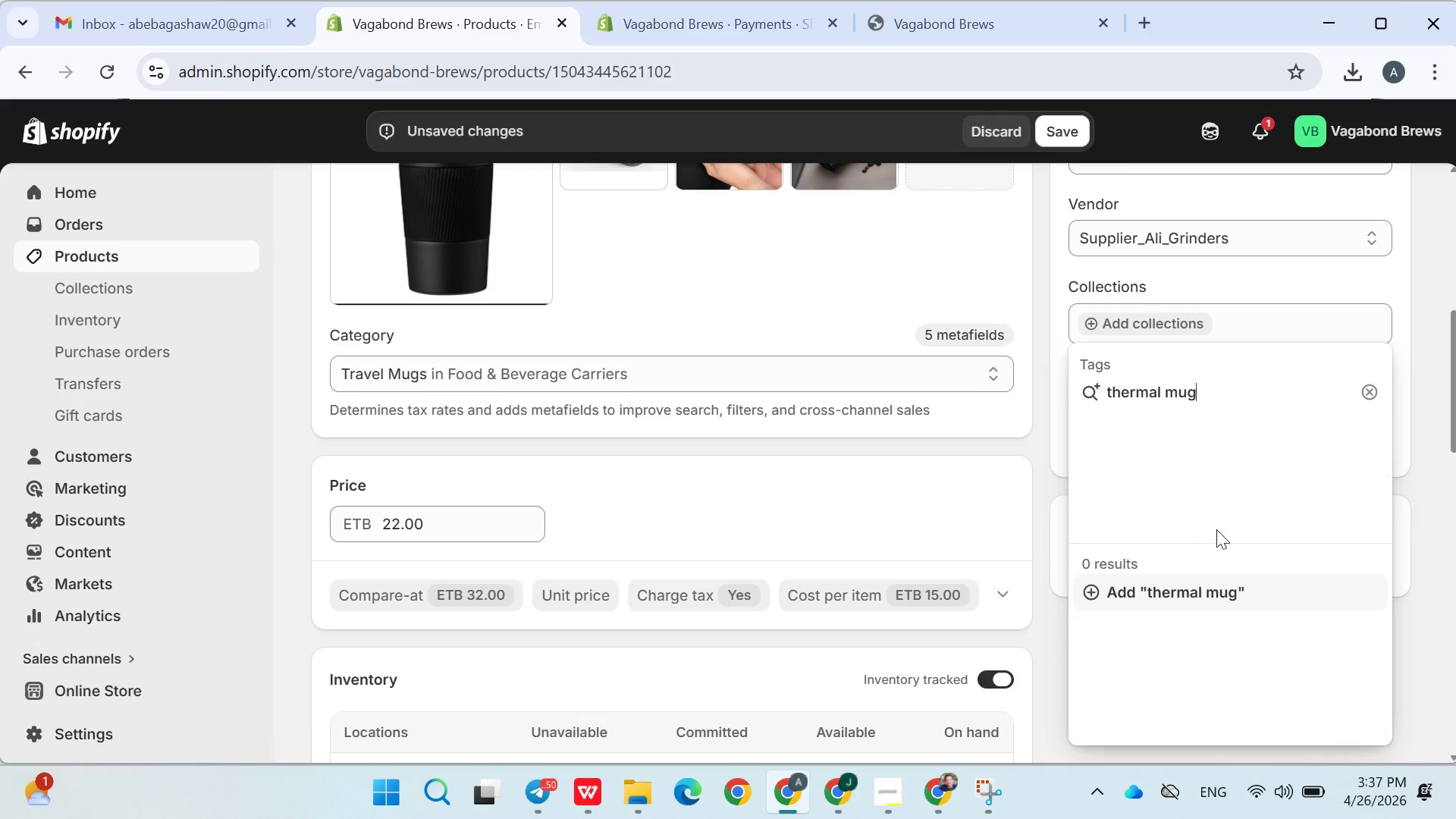 
left_click([1184, 581])
 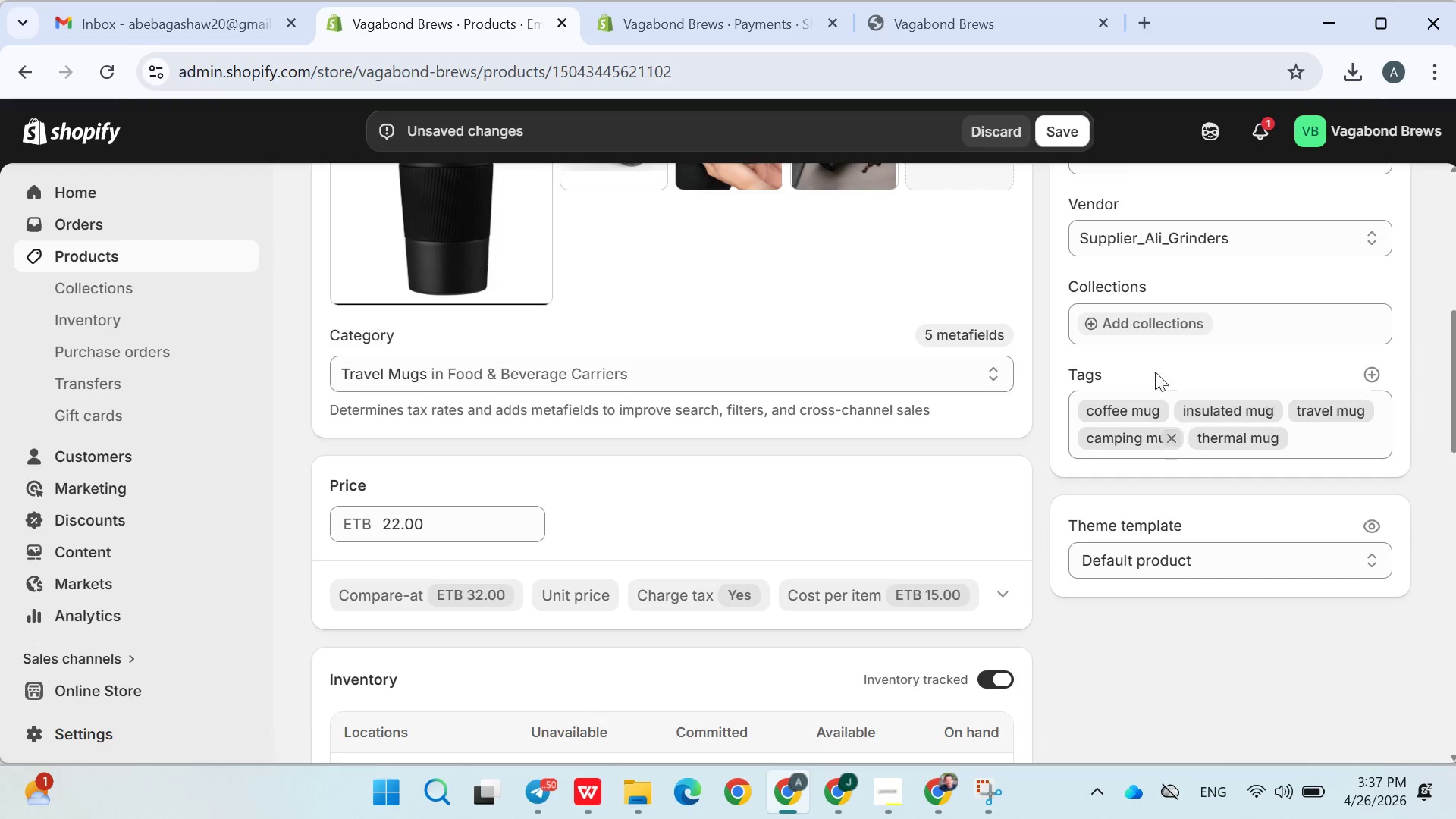 
wait(5.06)
 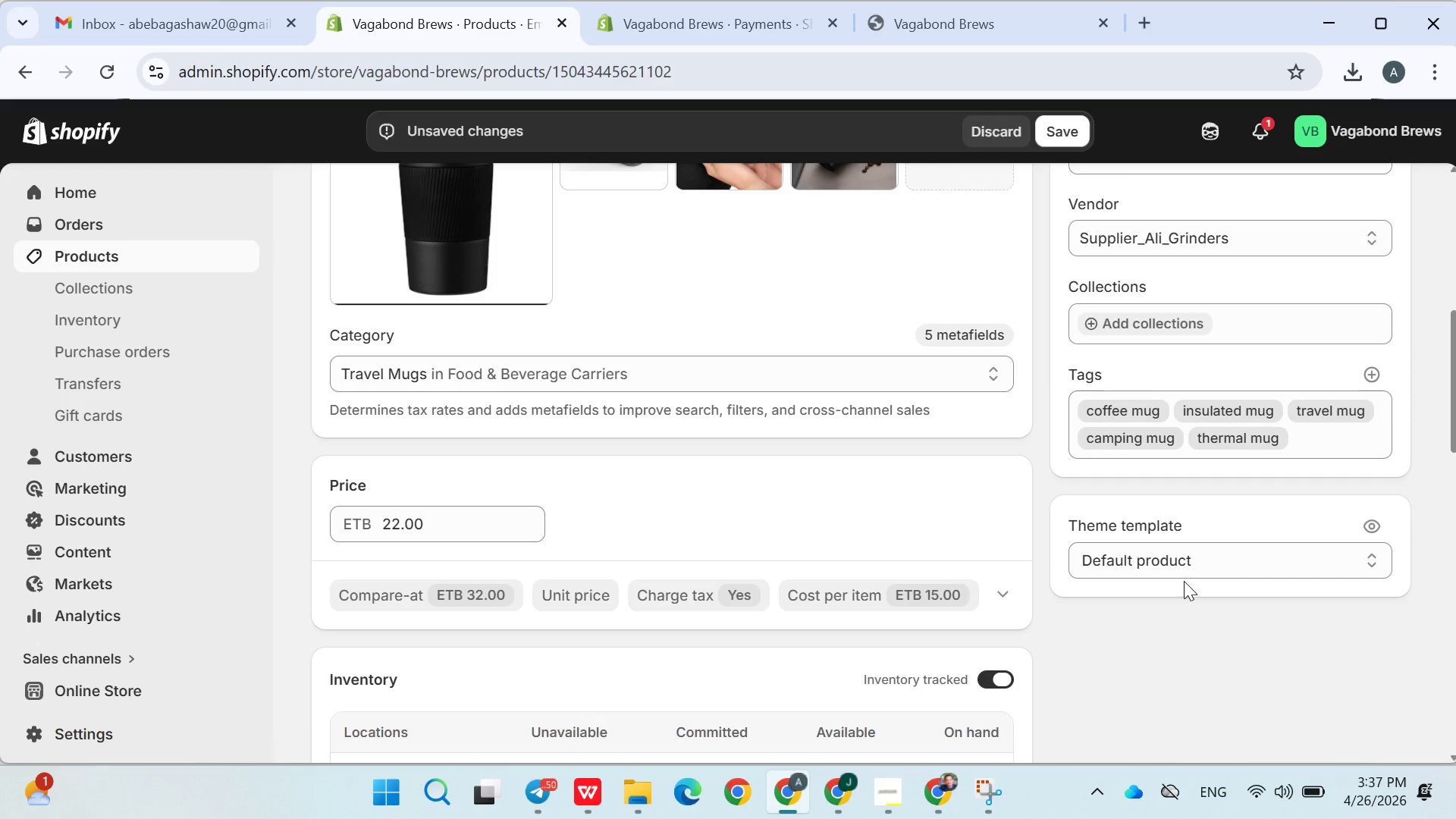 
left_click([1373, 372])
 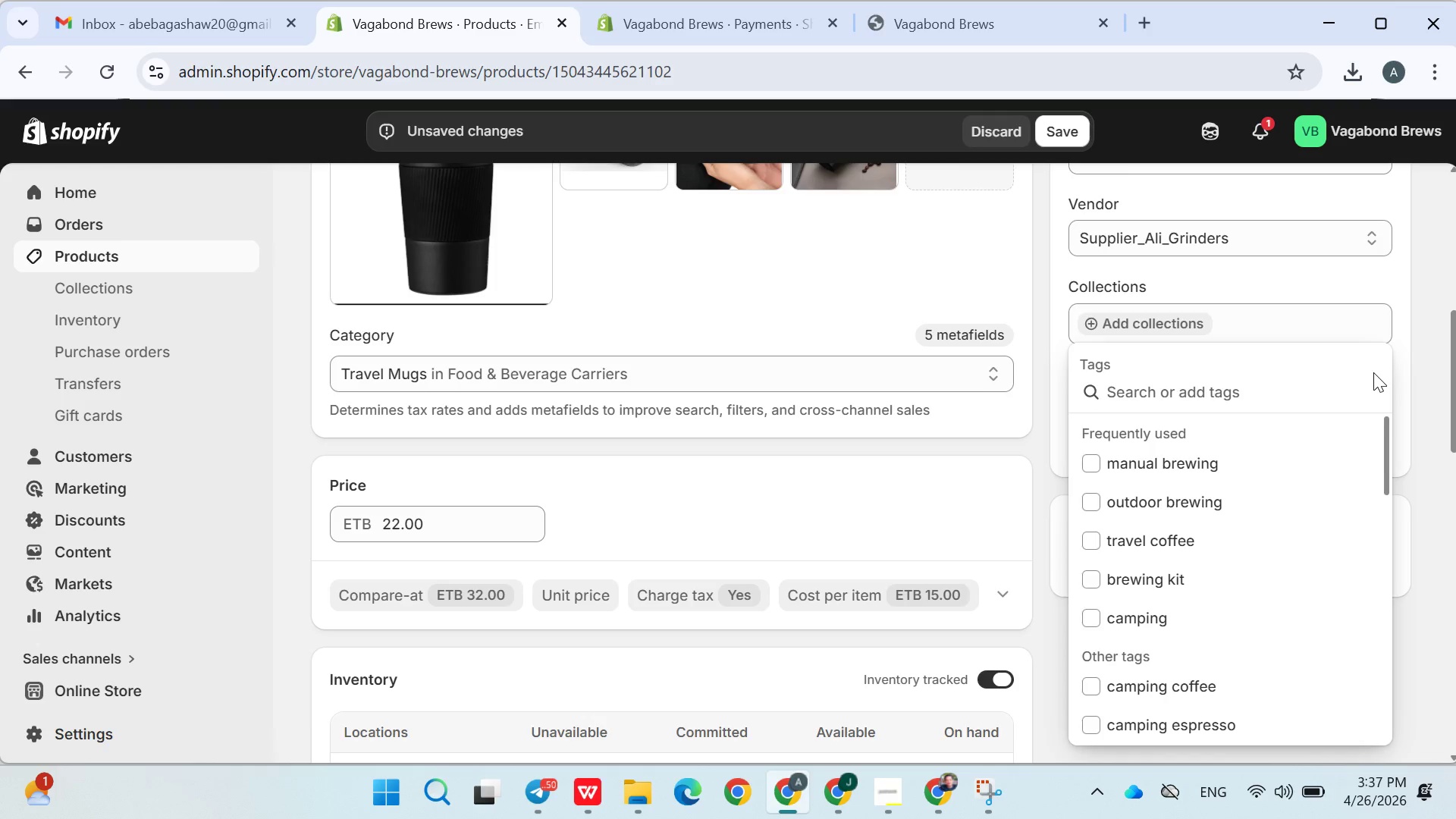 
type(outdoor )
 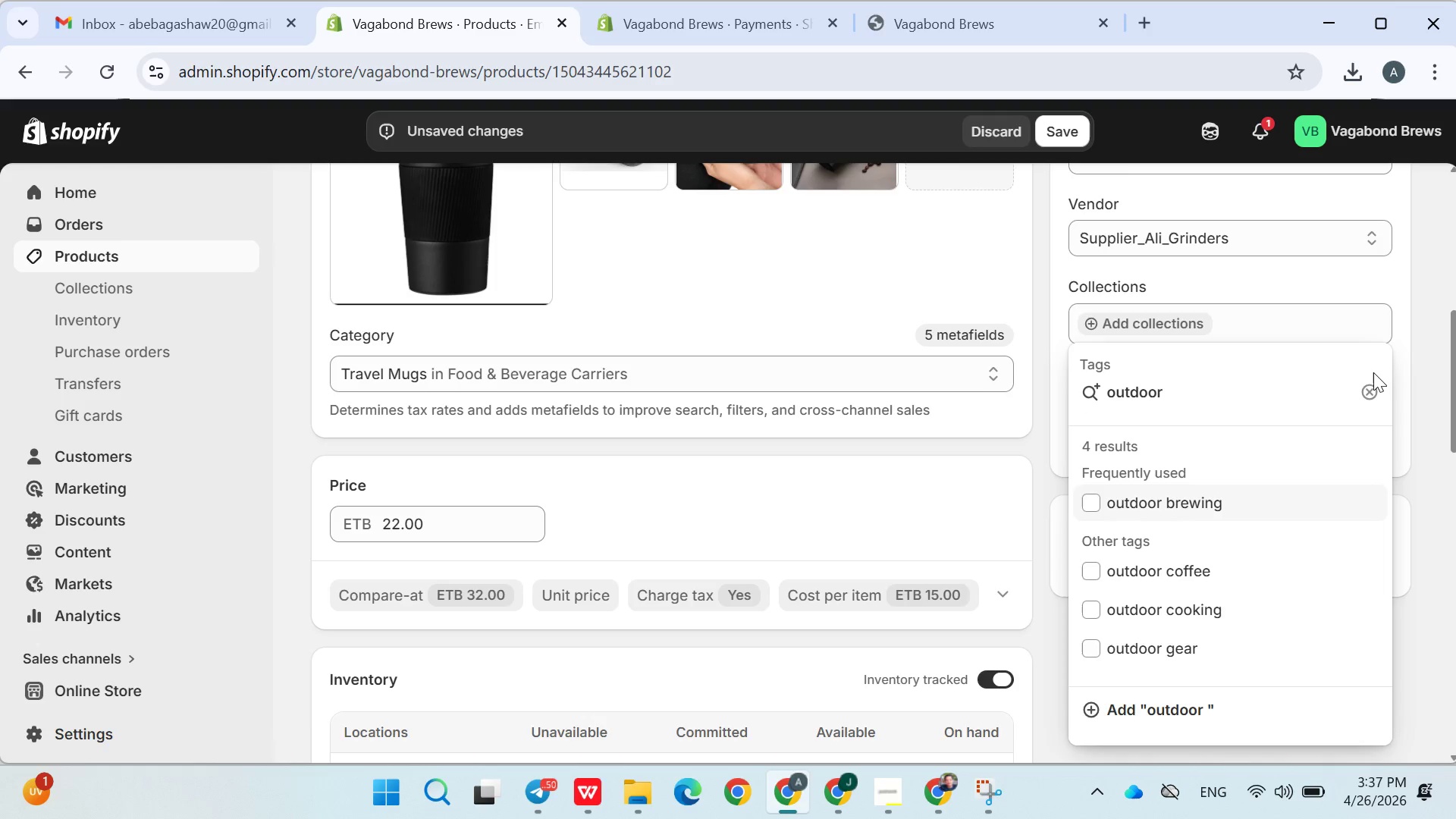 
type(gear)
 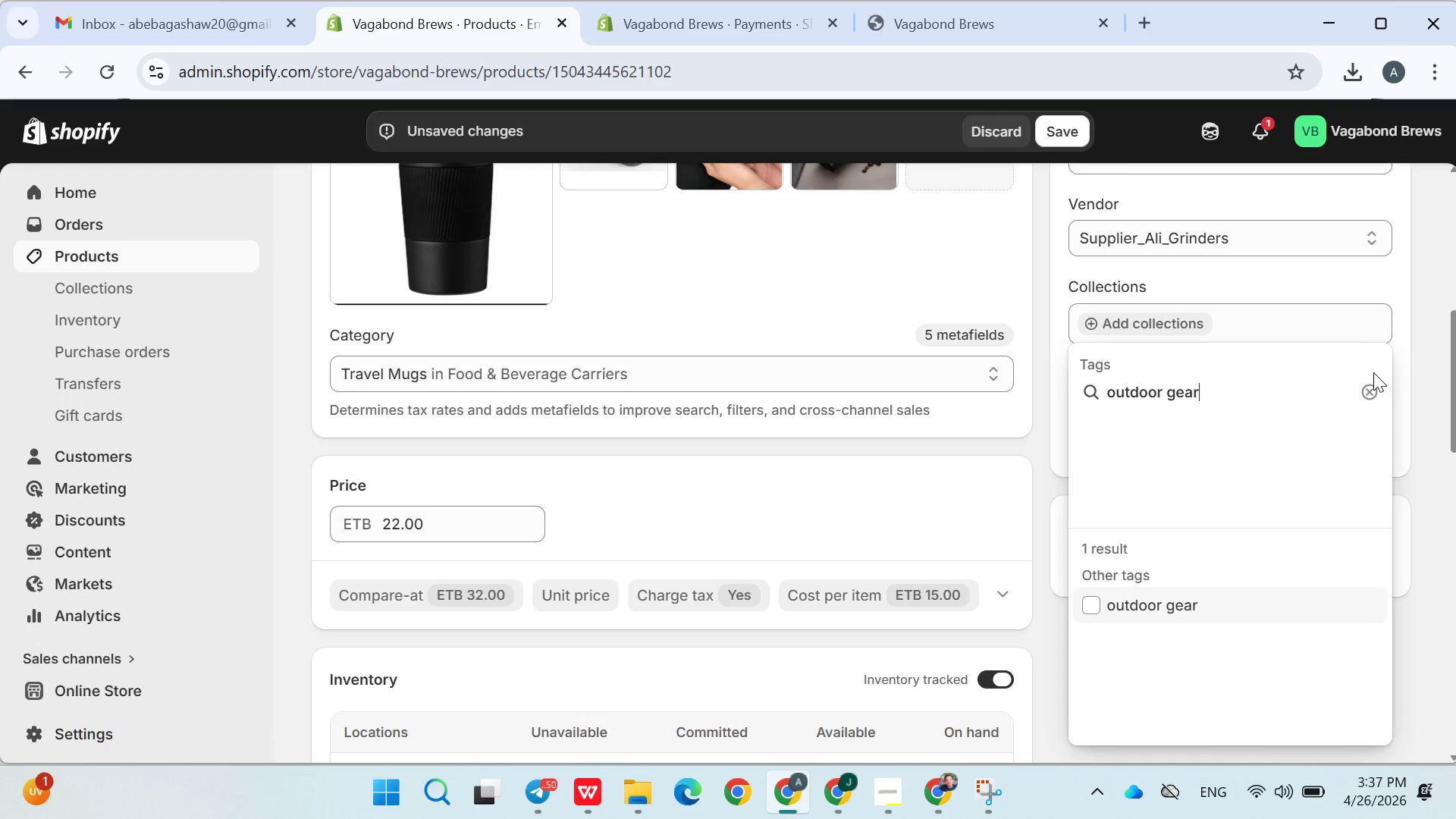 
key(Enter)
 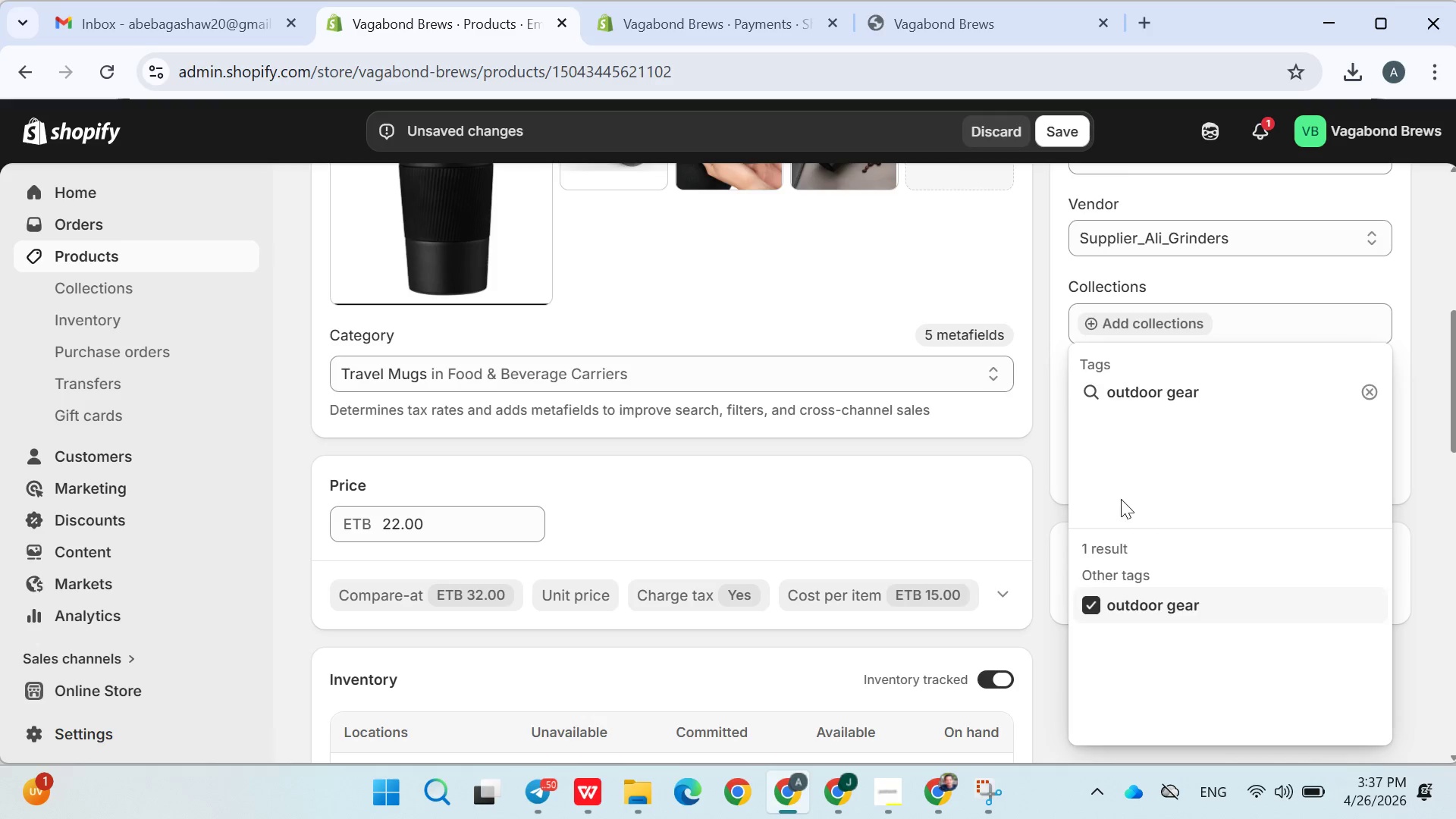 
left_click([1056, 474])
 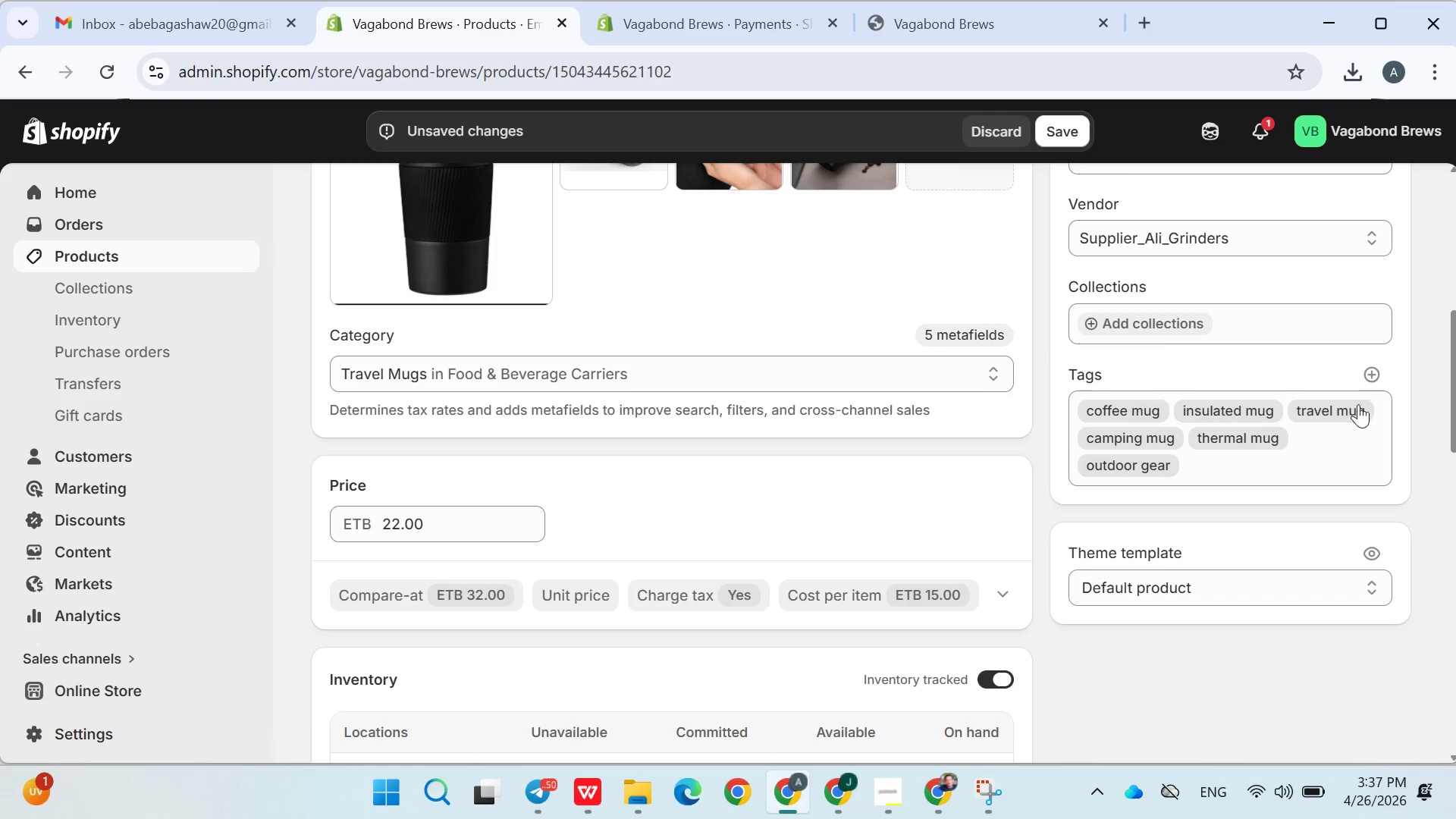 
left_click([1372, 369])
 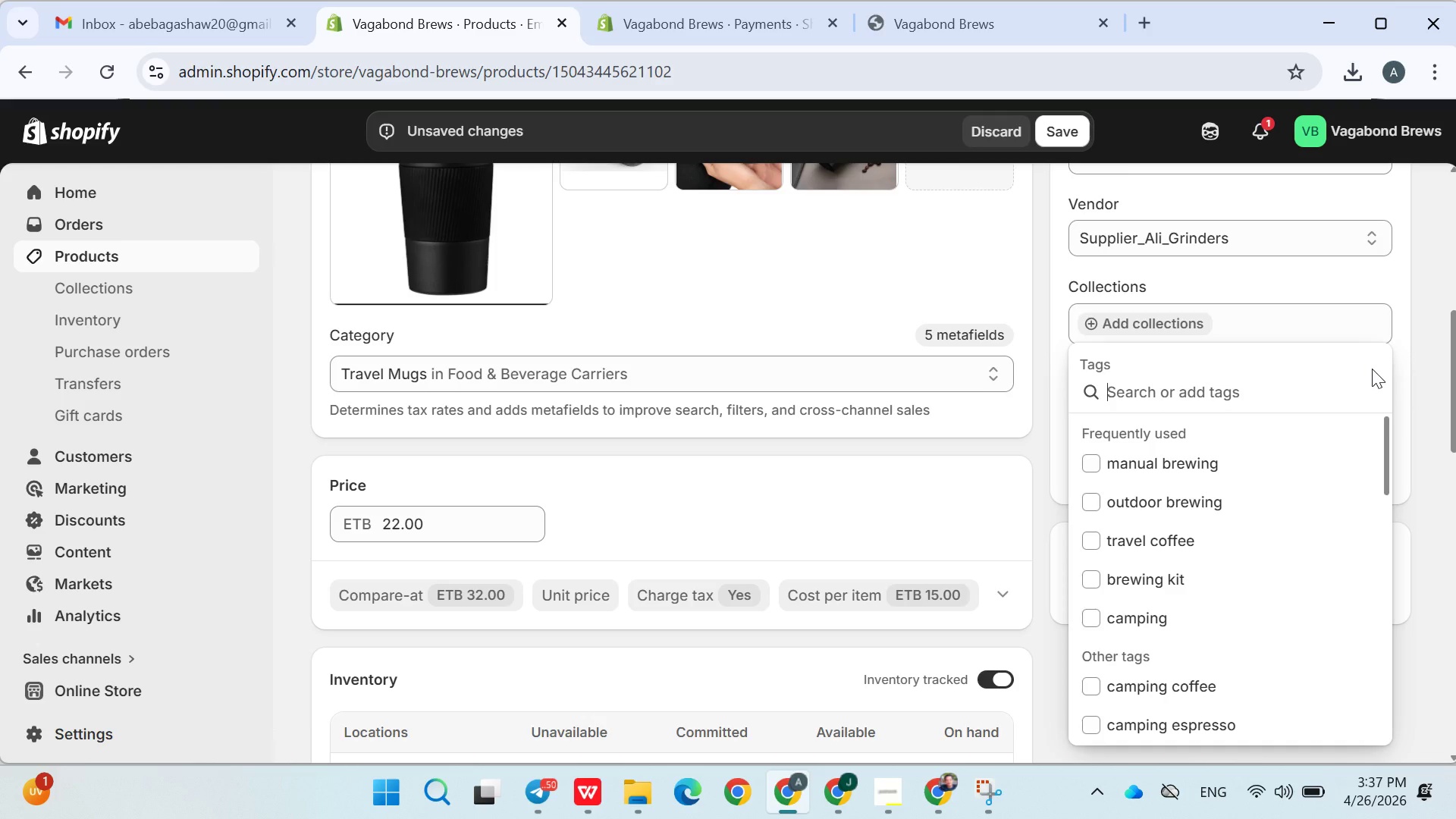 
type(coffee acc)
 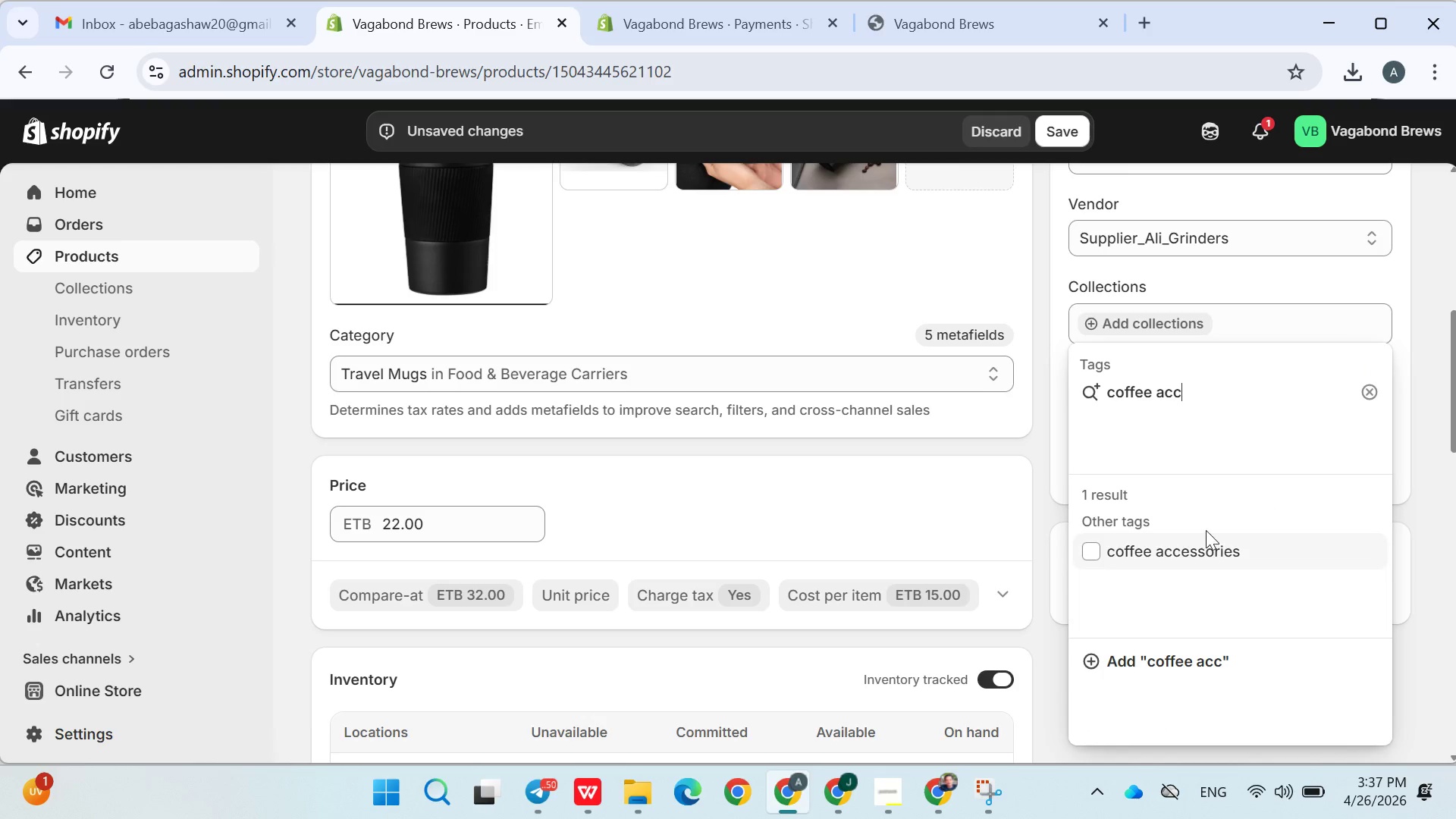 
left_click([1178, 552])
 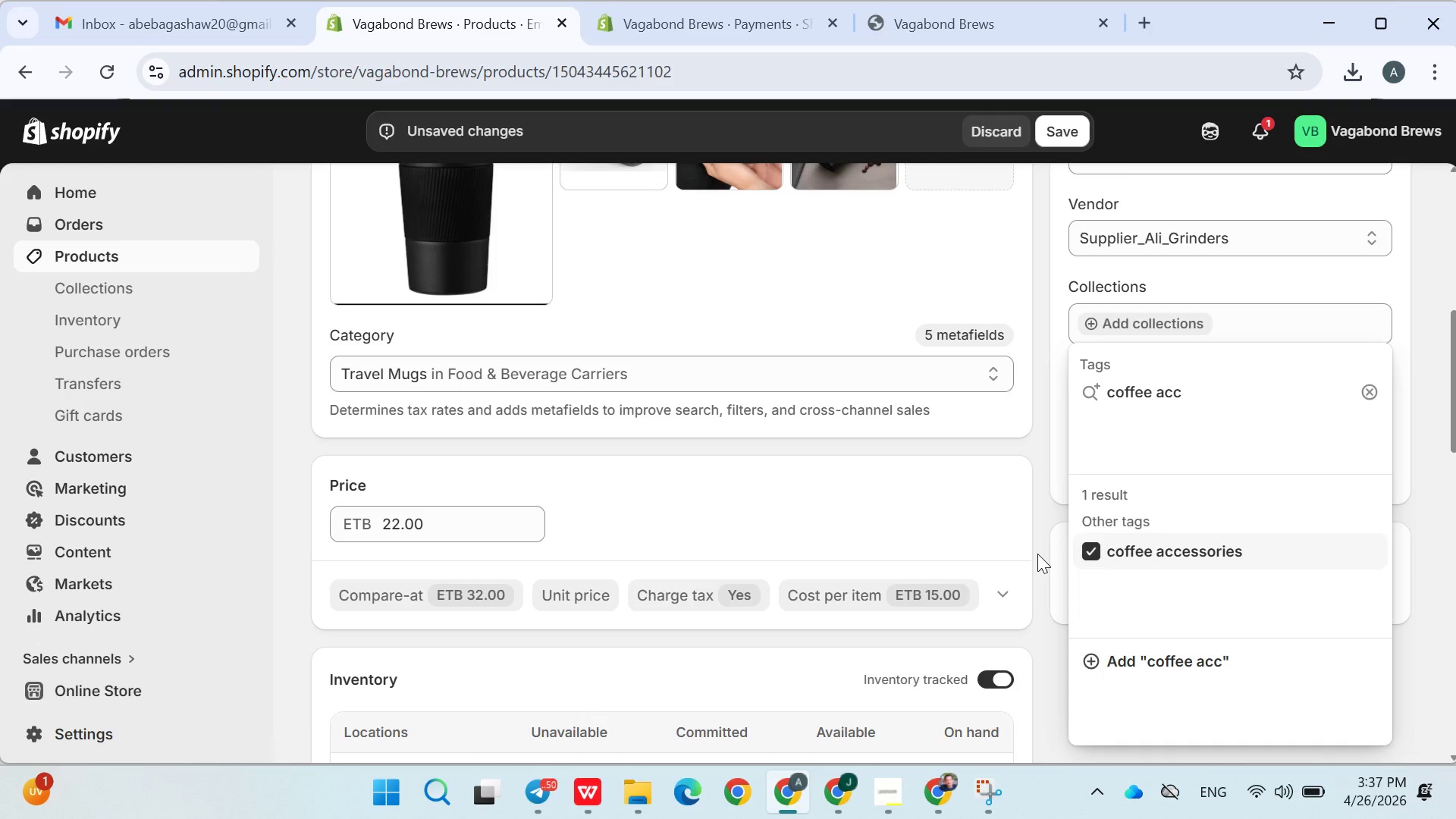 
left_click([1037, 554])
 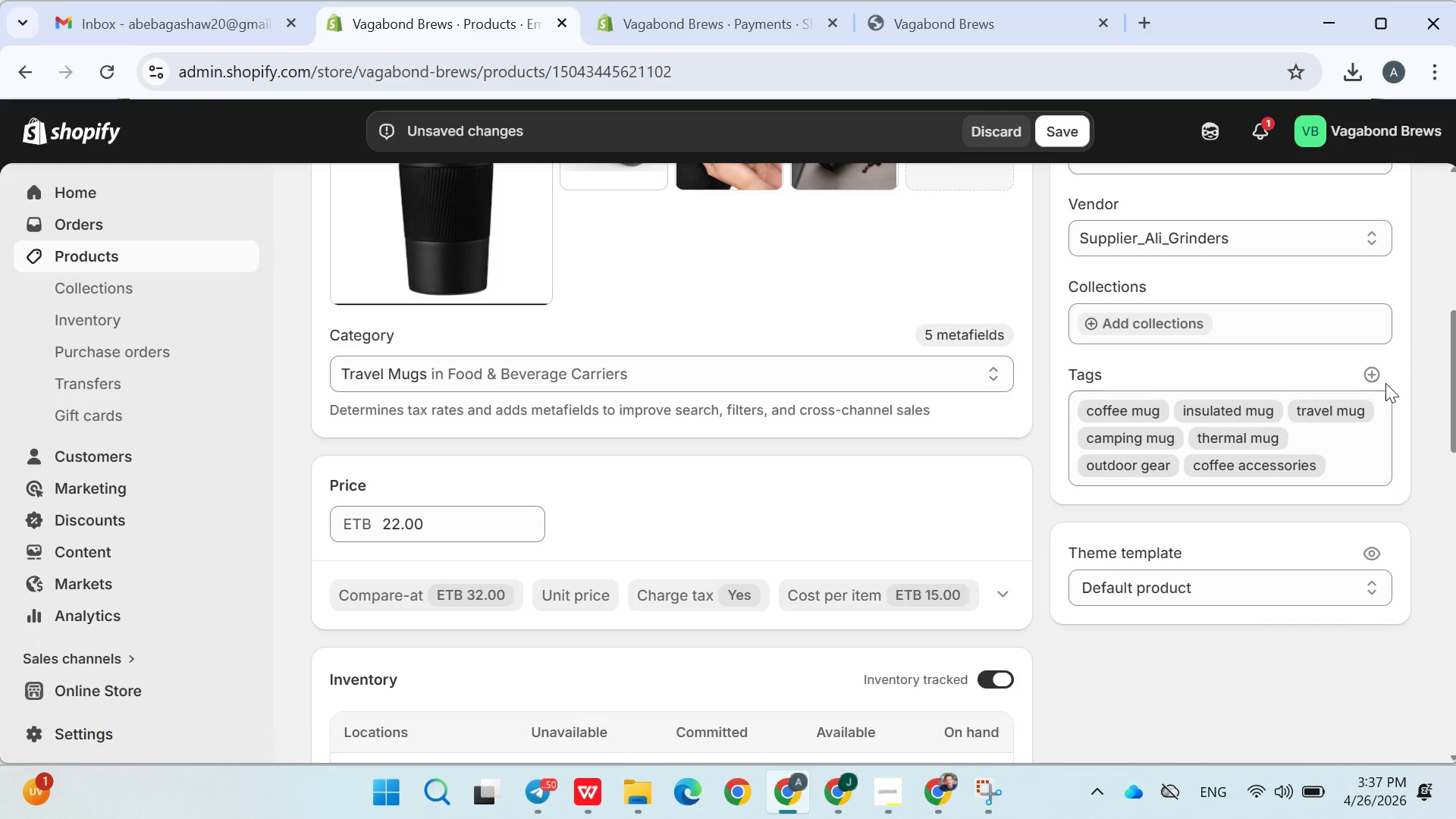 
left_click([1370, 377])
 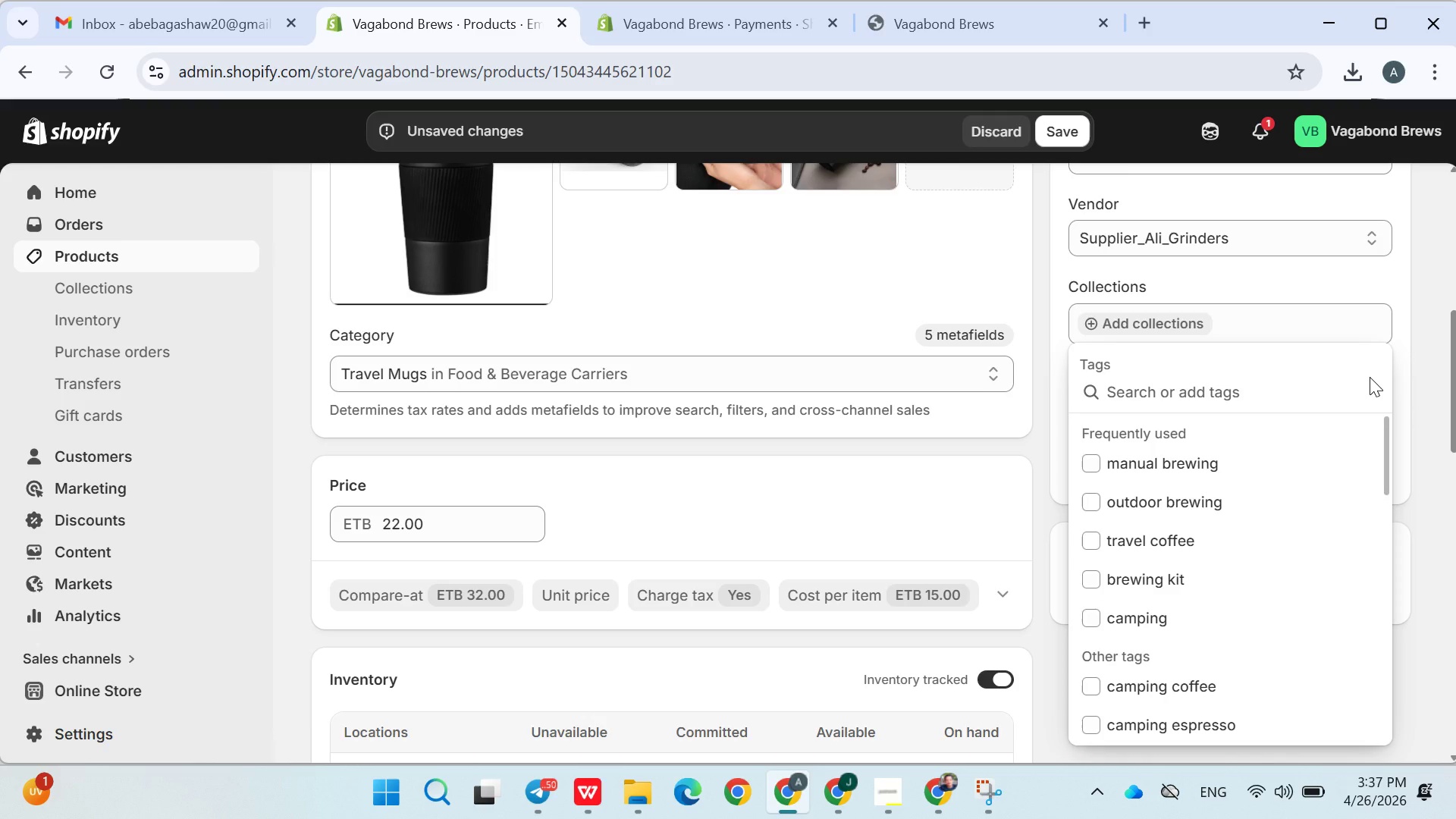 
wait(6.77)
 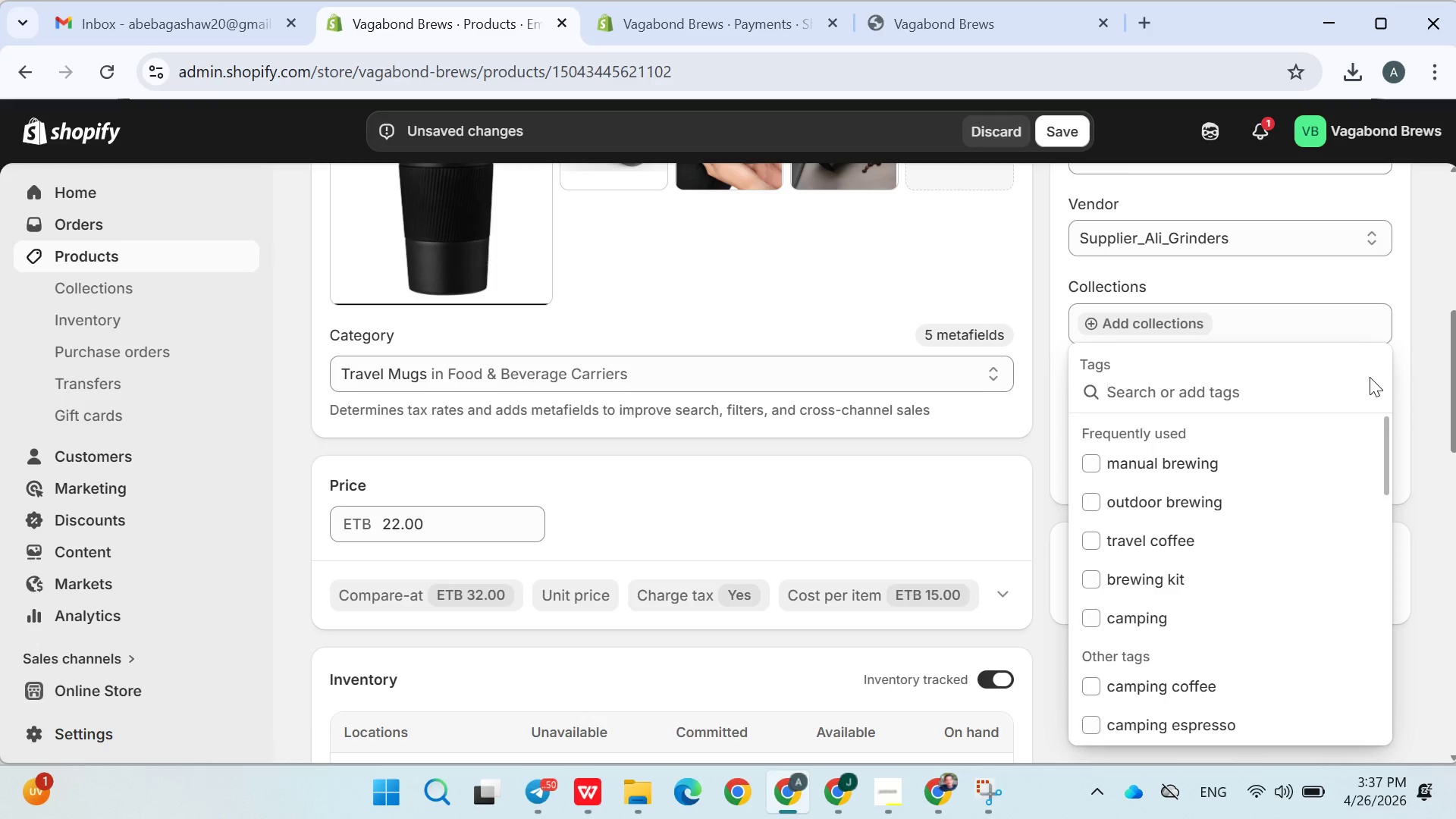 
type(dt)
key(Backspace)
key(Backspace)
type(stainless stel)
key(Backspace)
type(el mug)
 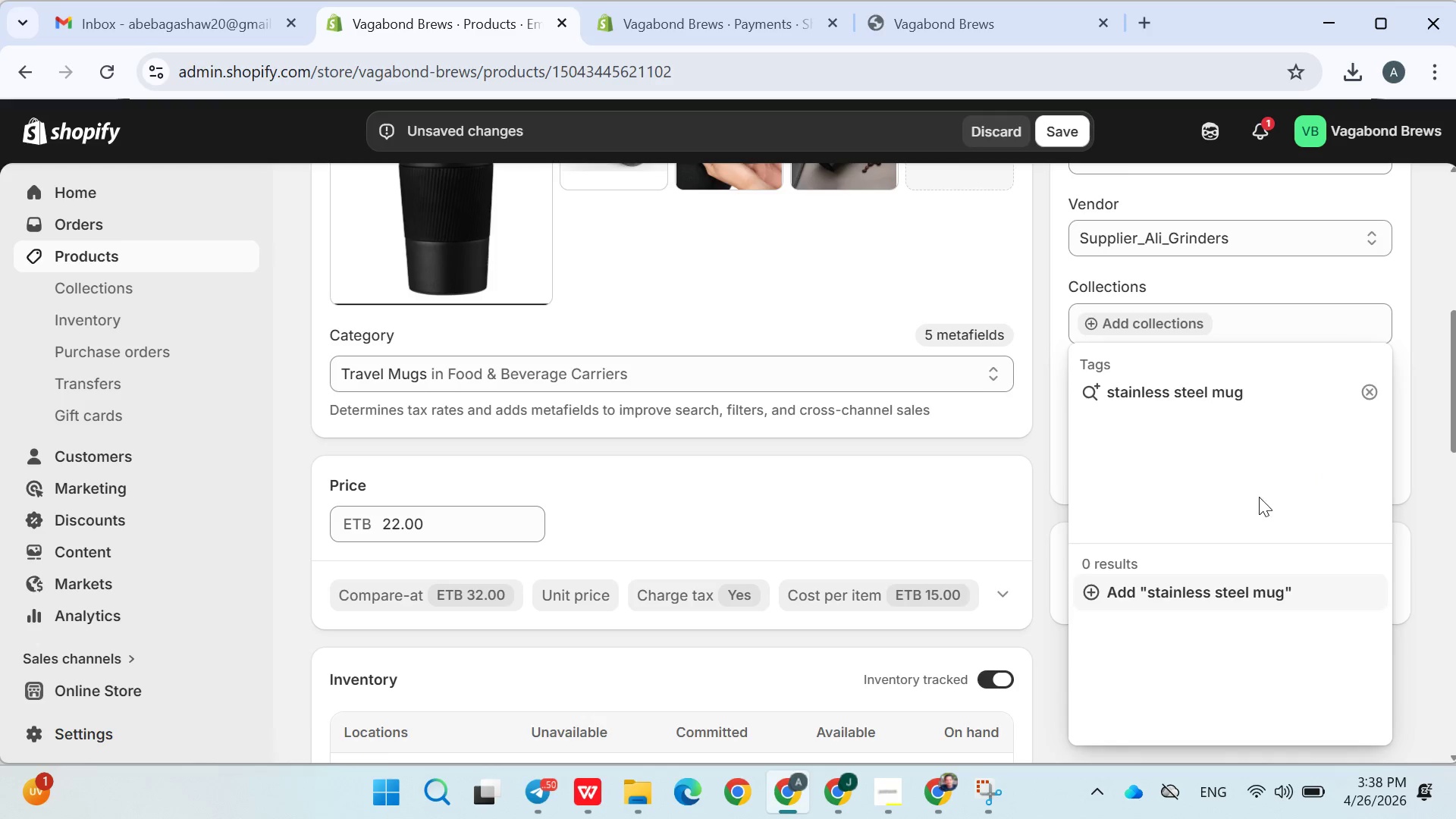 
left_click([1216, 598])
 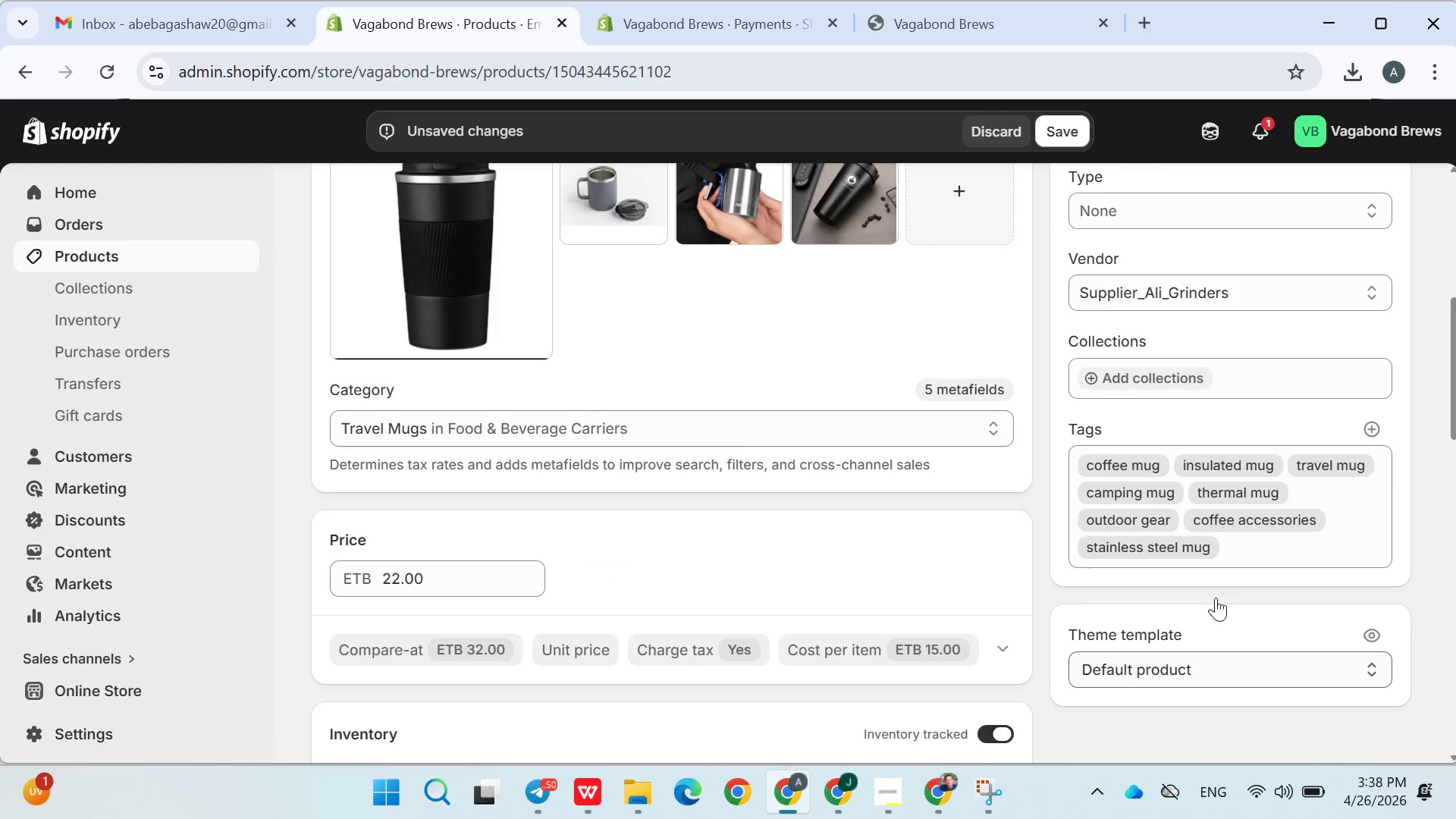 
wait(6.41)
 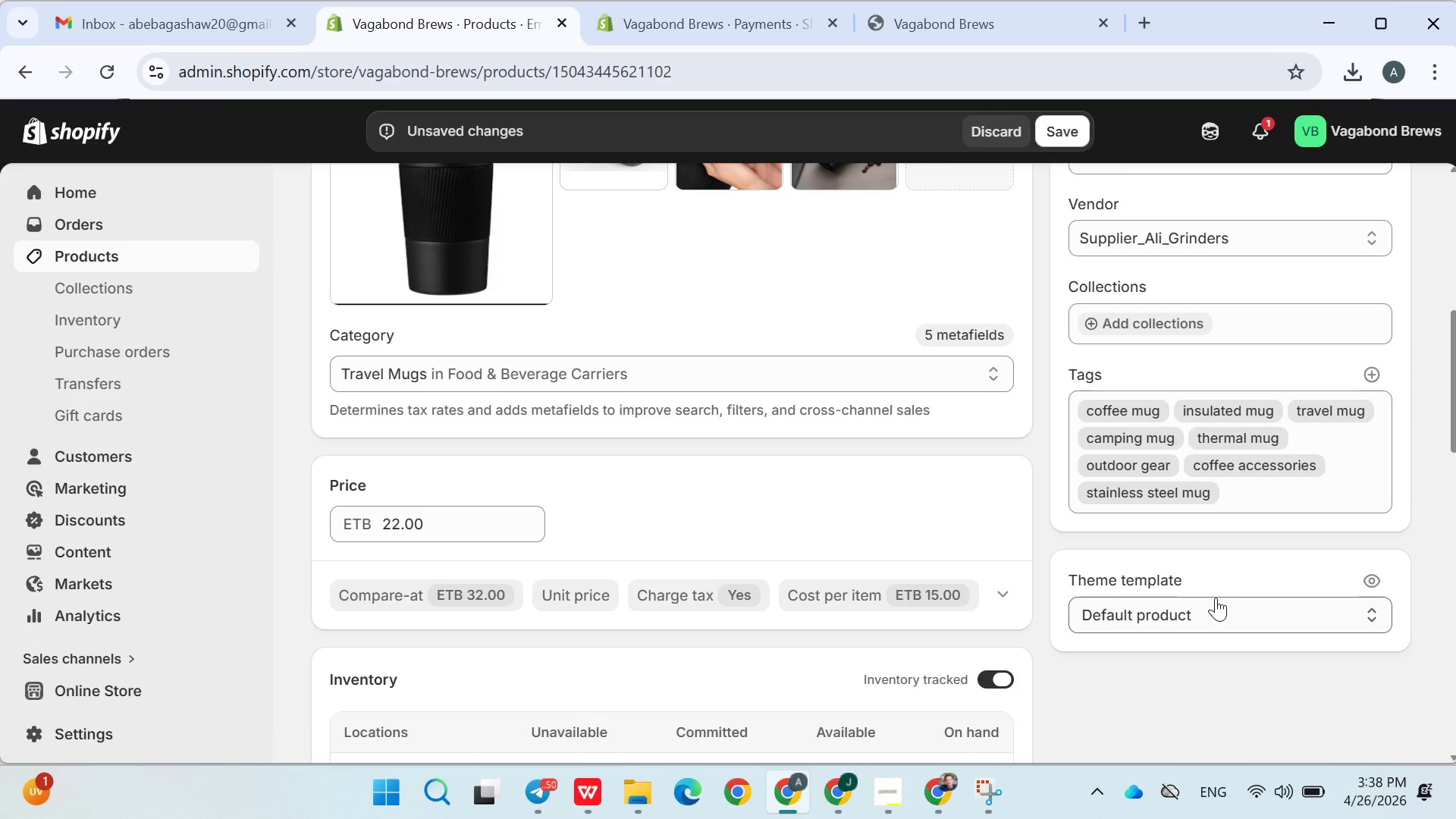 
left_click([1068, 141])
 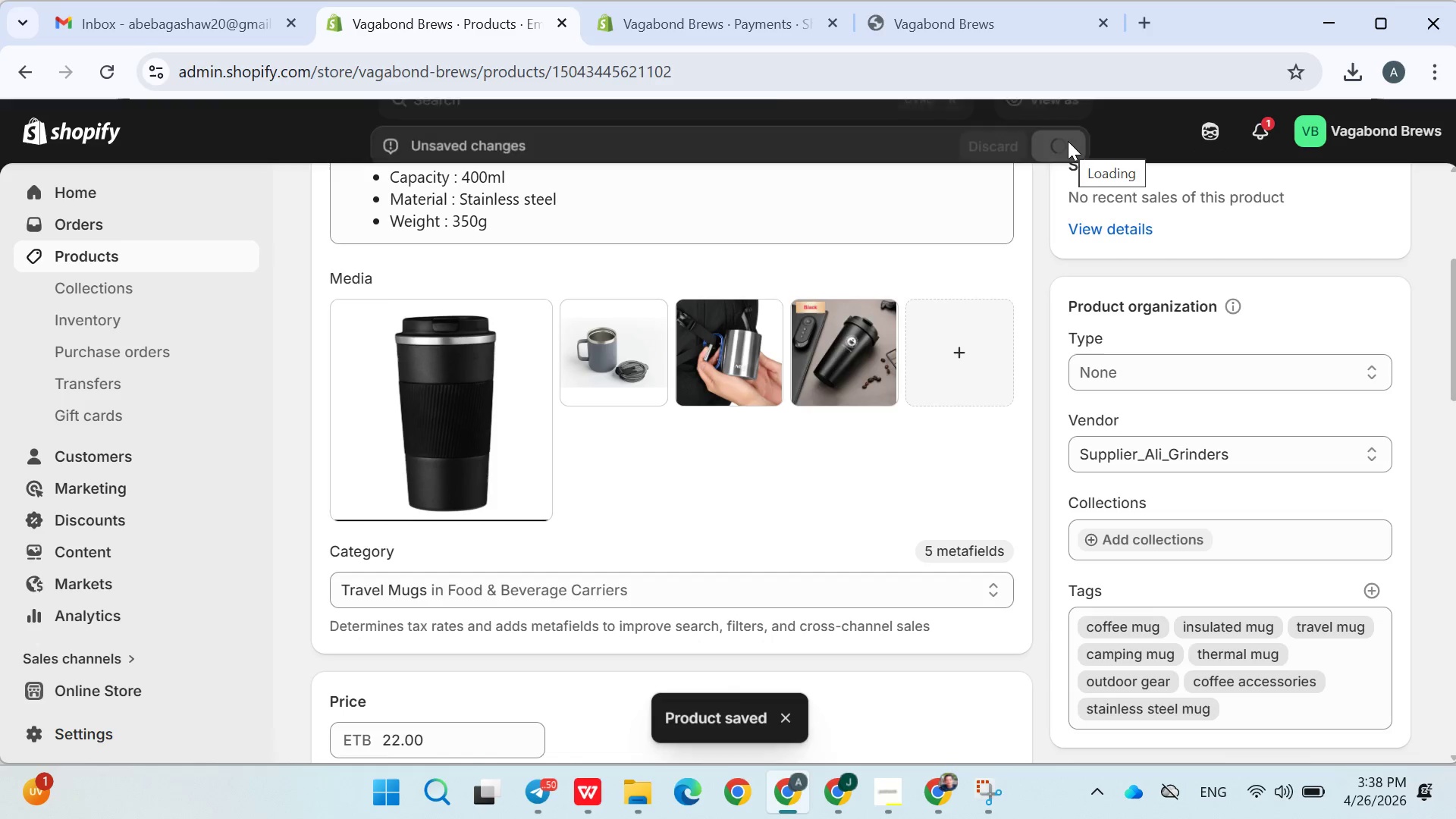 
wait(7.06)
 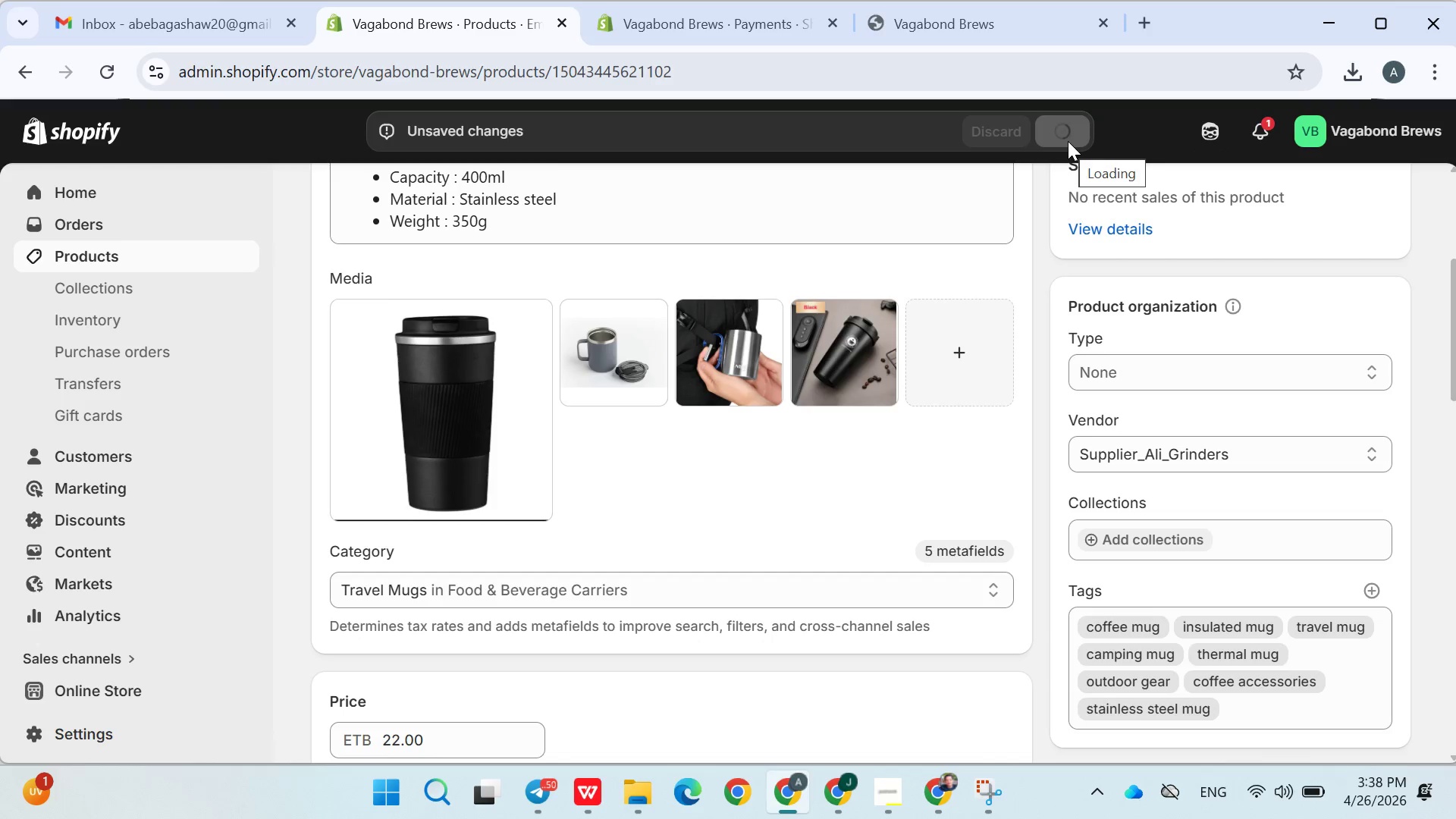 
left_click([124, 251])
 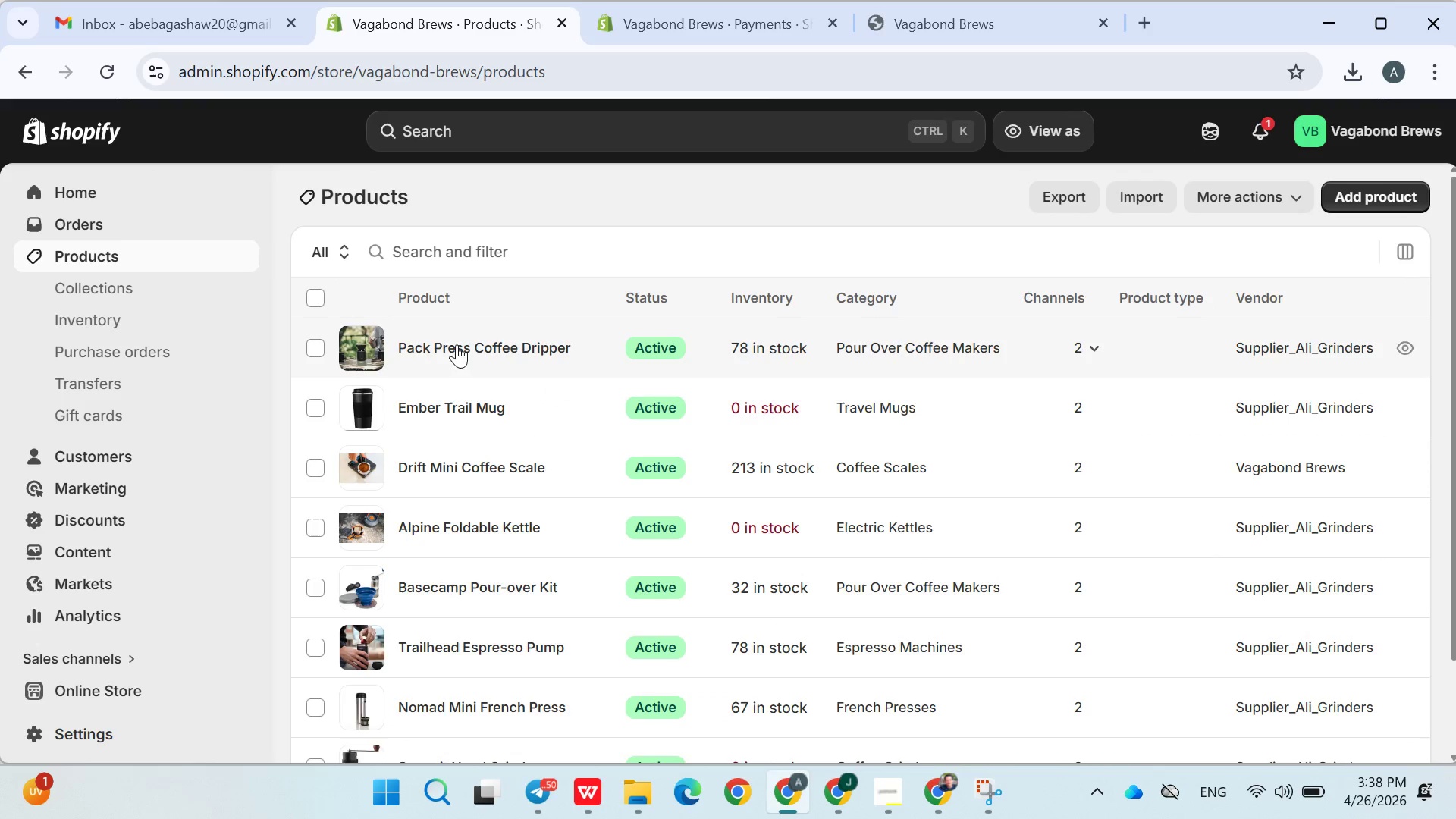 
wait(5.92)
 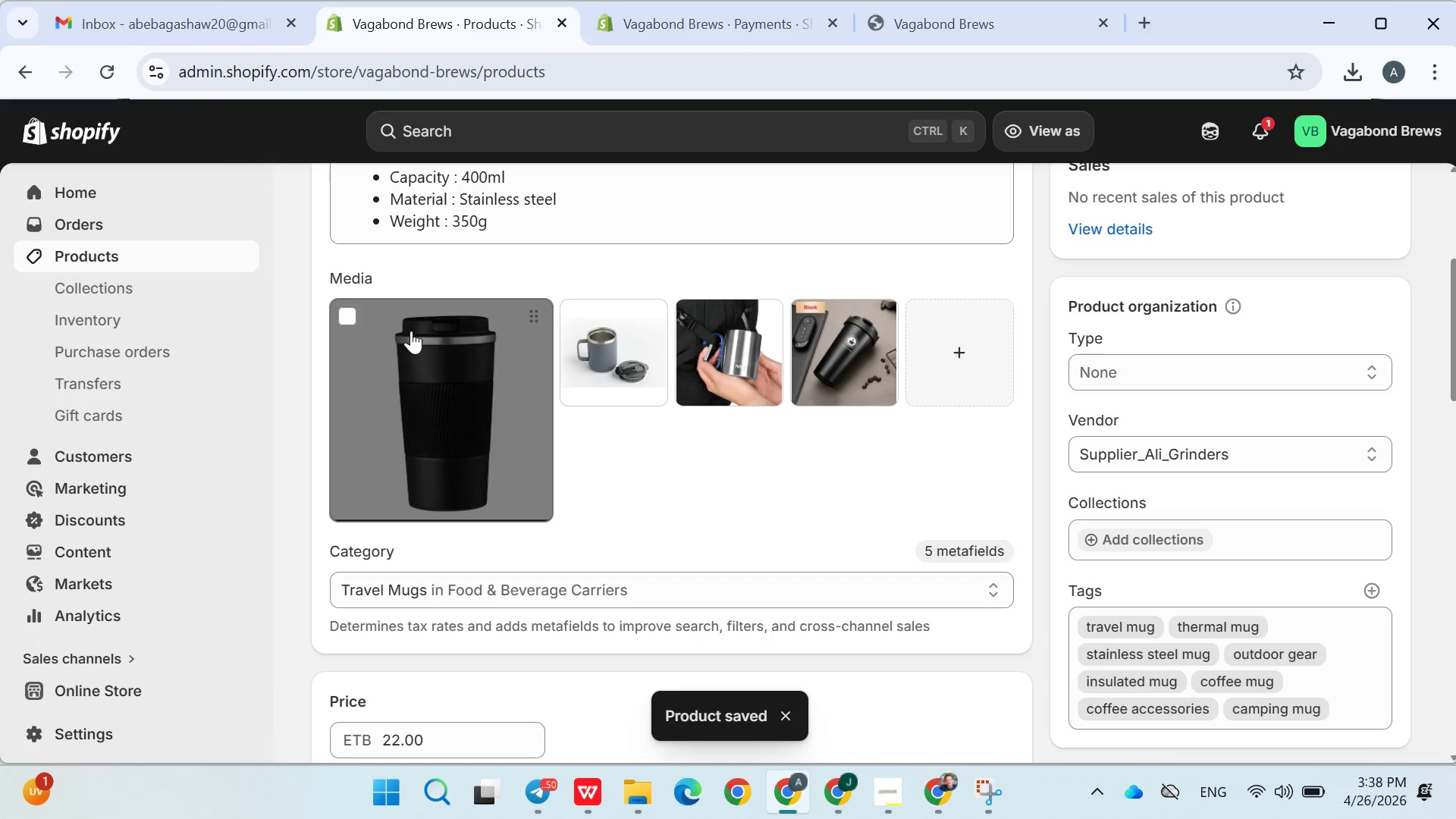 
left_click([441, 351])
 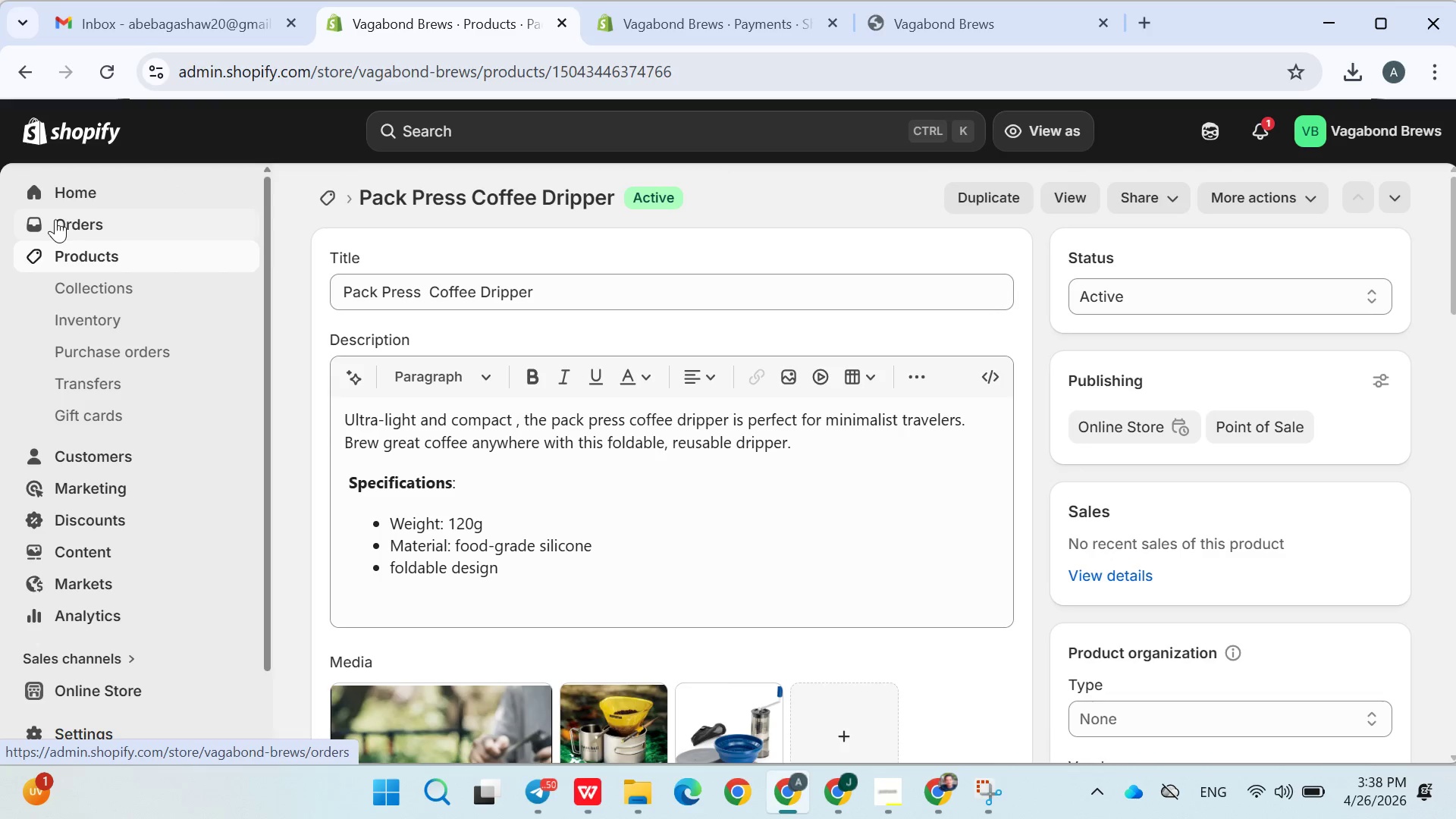 
wait(32.38)
 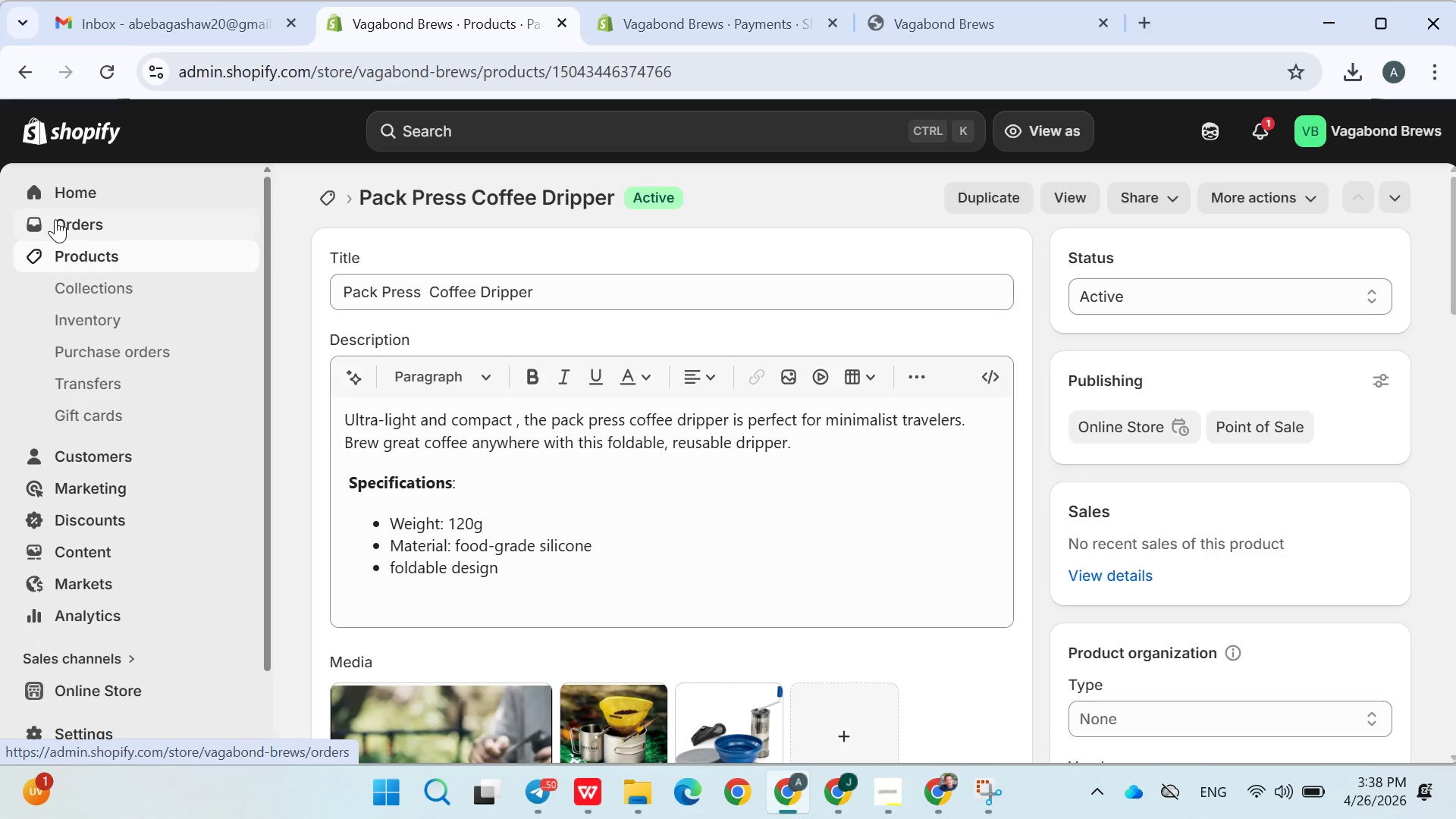 
right_click([989, 608])
 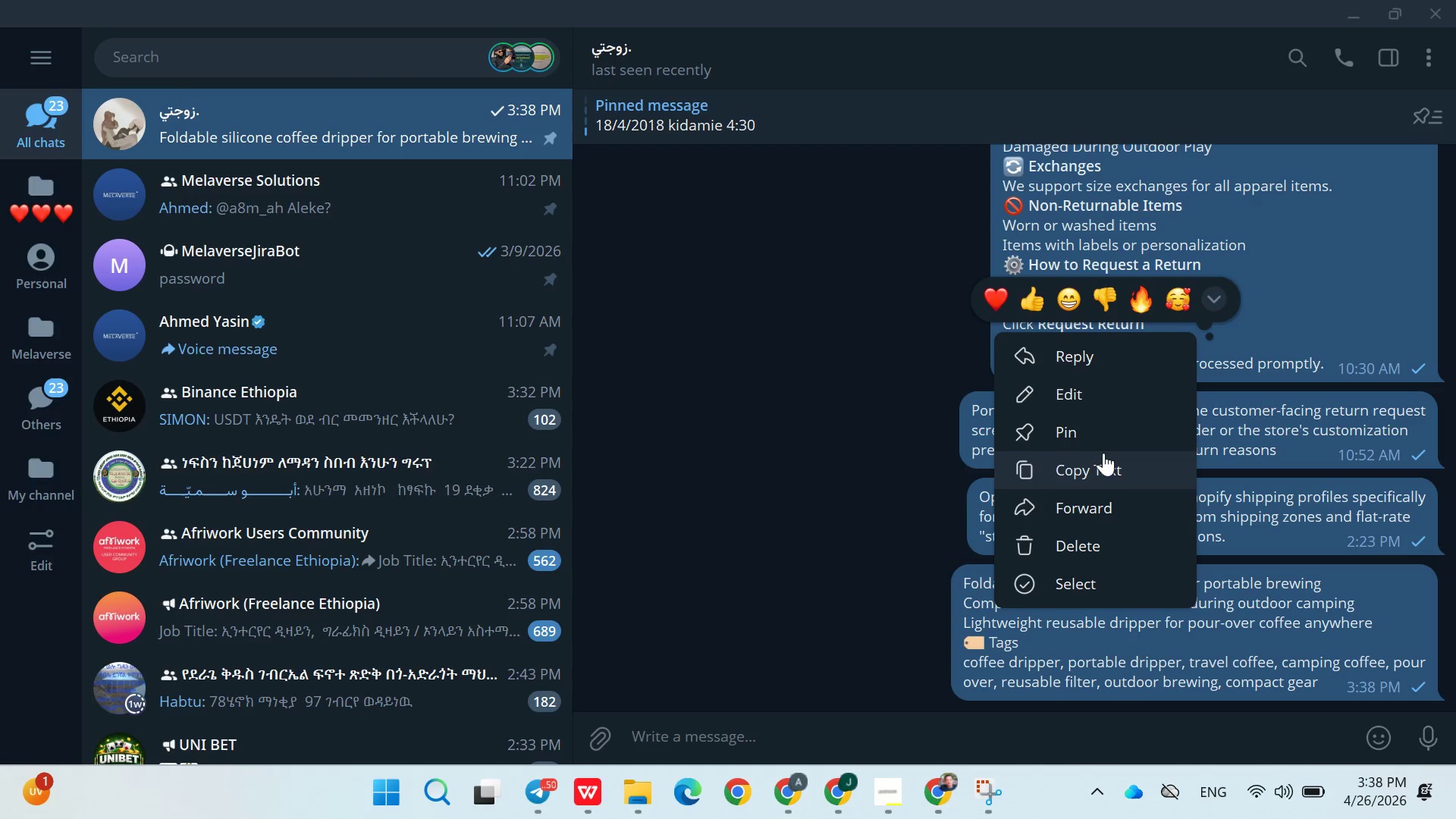 
left_click([1103, 457])
 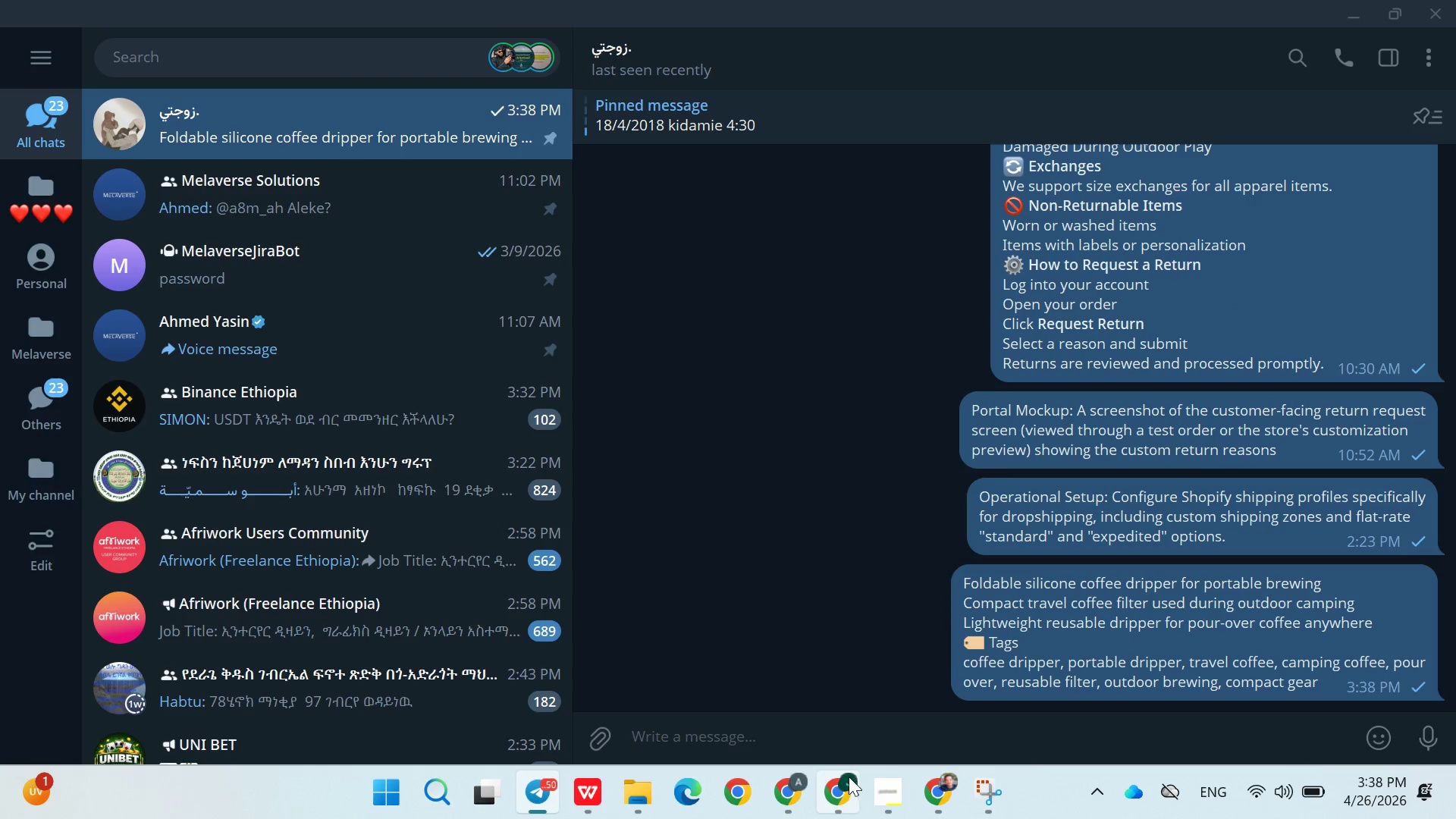 
left_click([801, 780])
 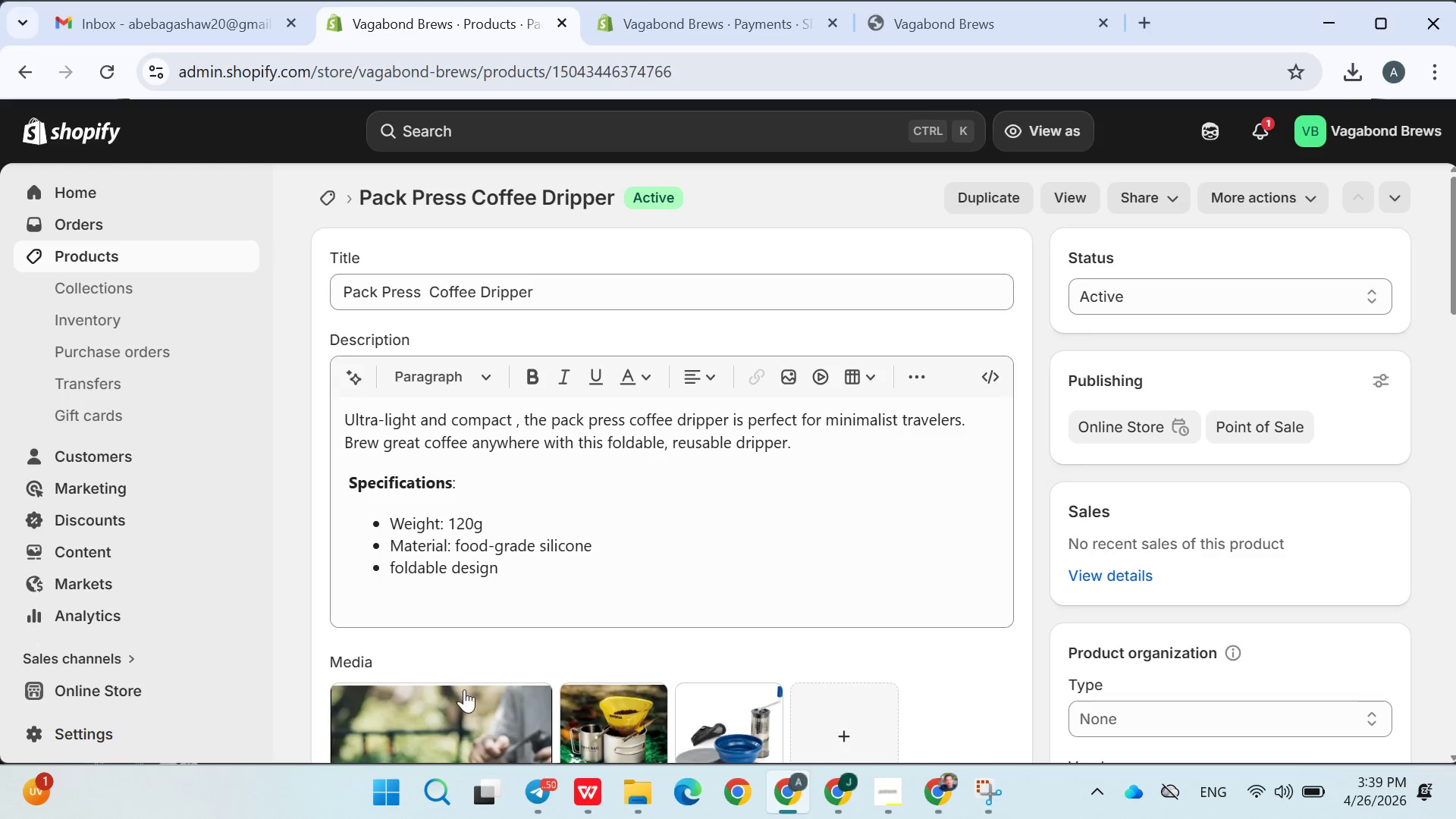 
left_click([464, 698])
 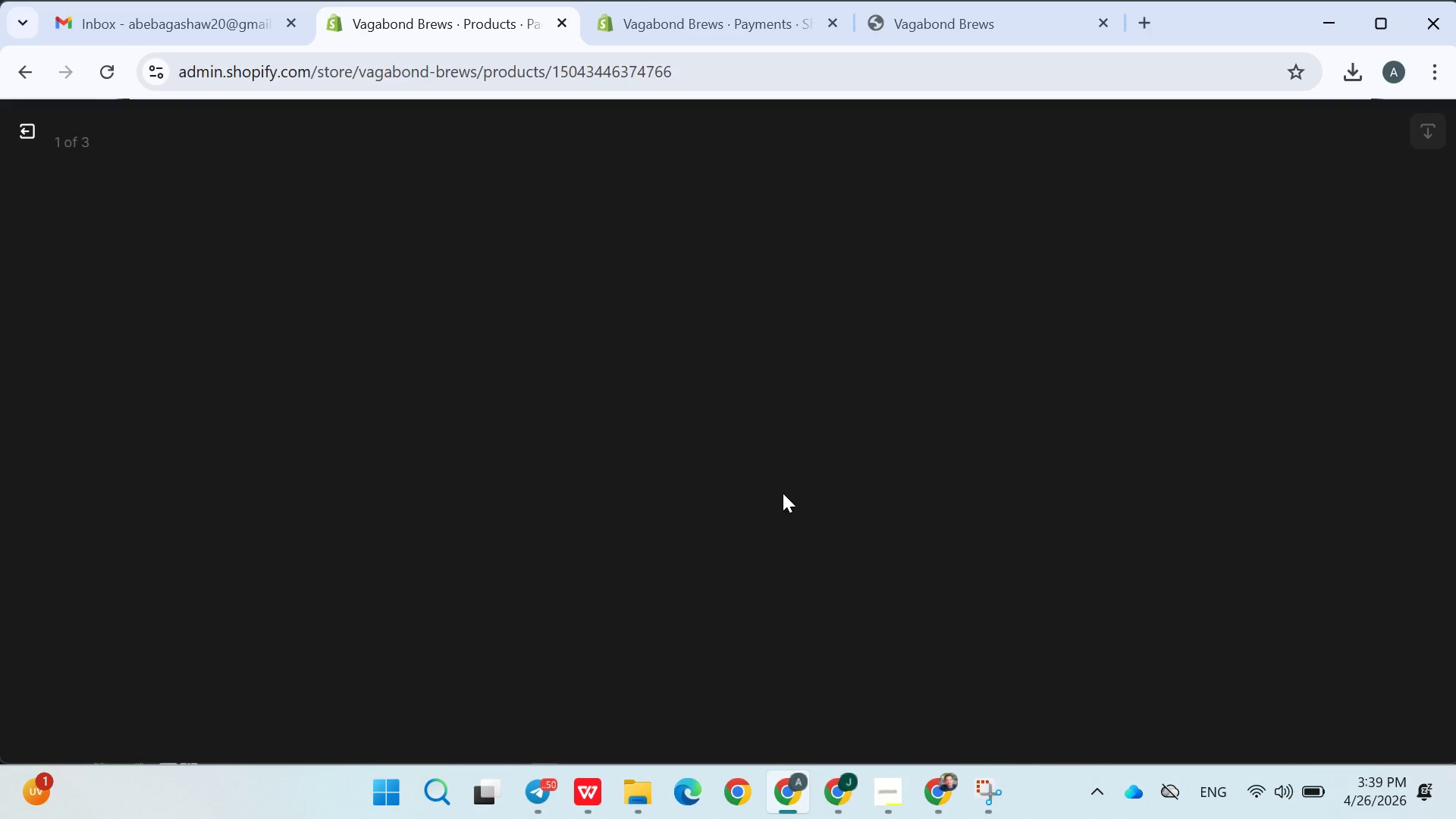 
wait(9.47)
 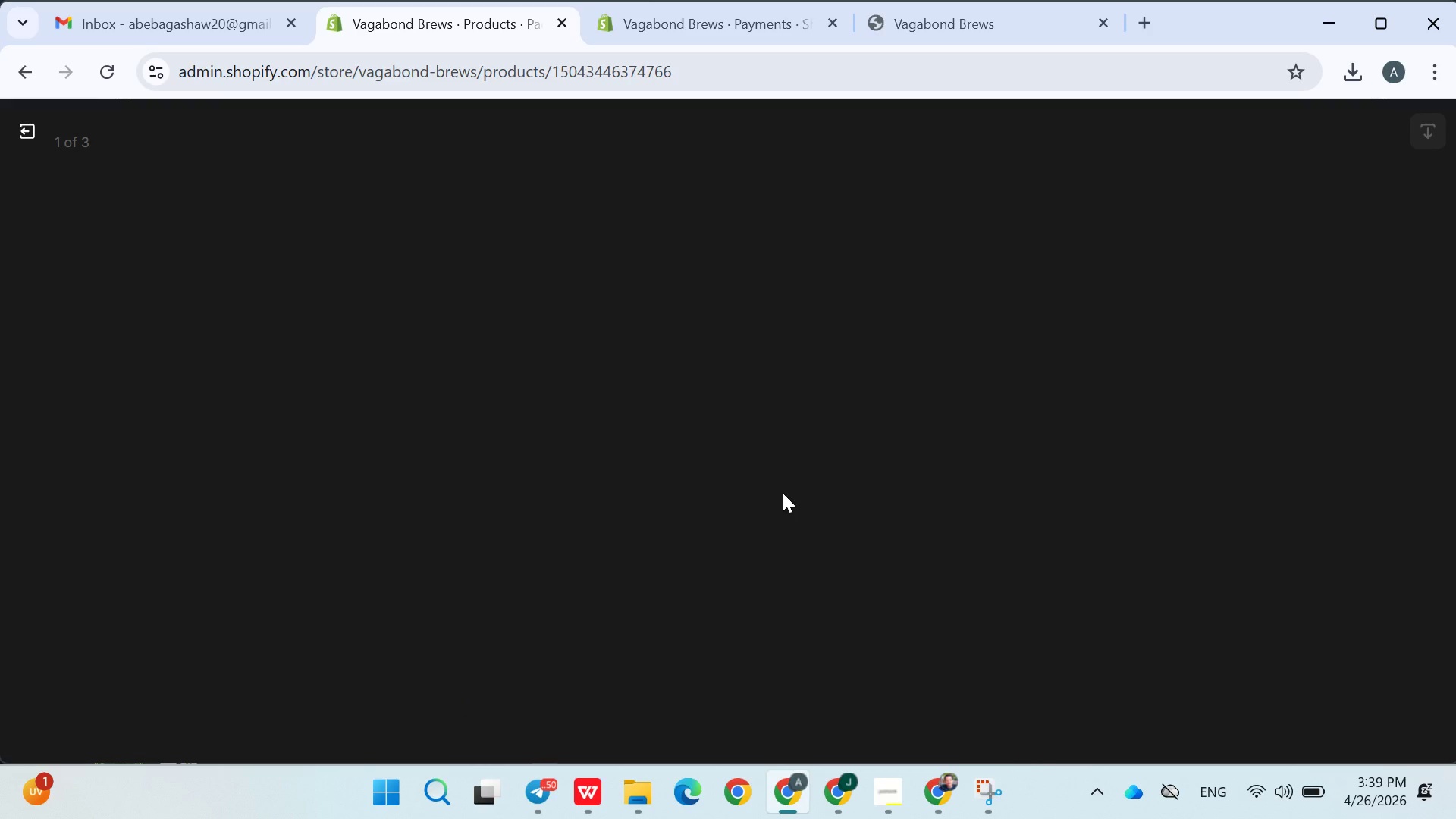 
left_click([1083, 384])
 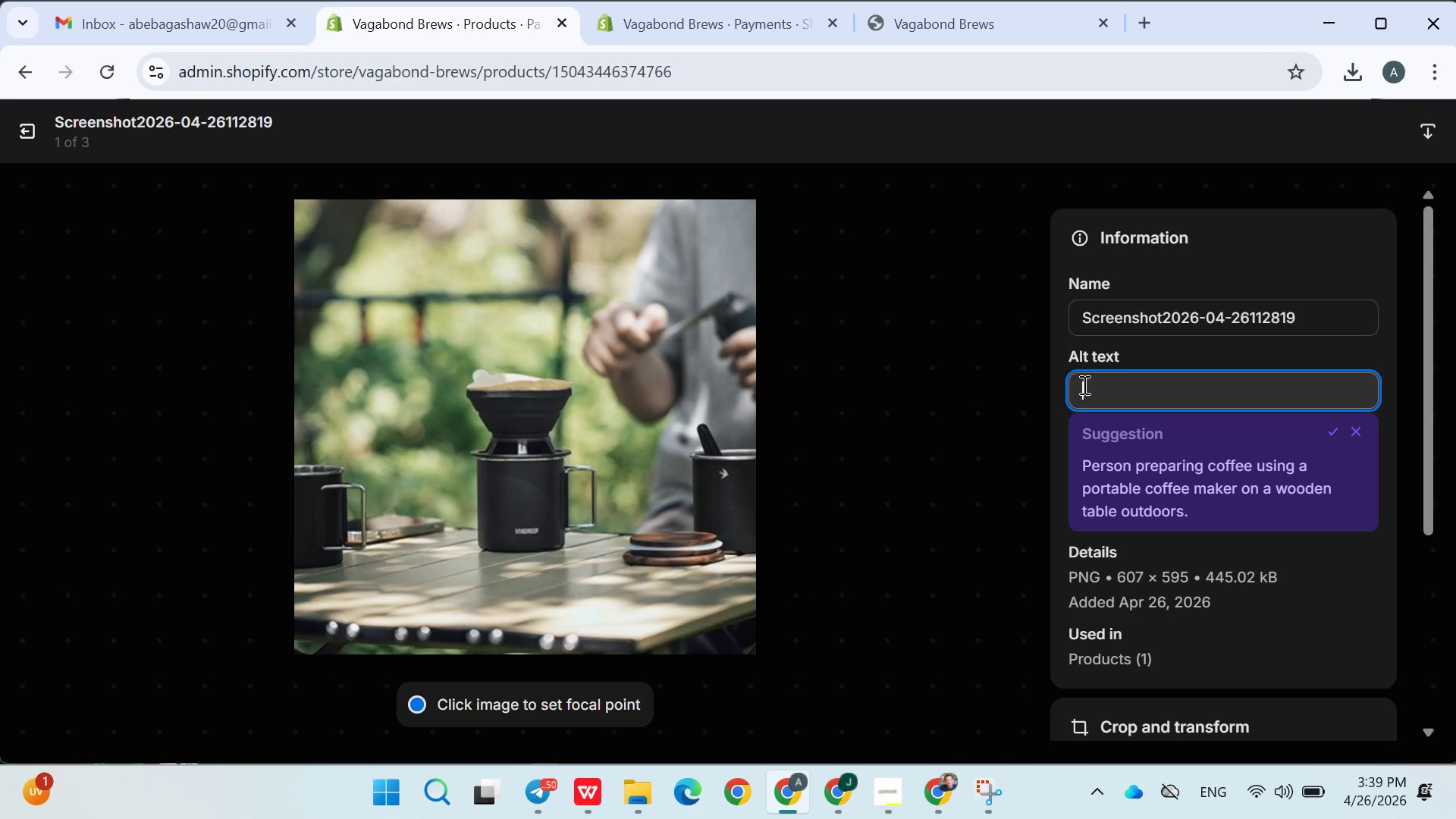 
key(Control+V)
 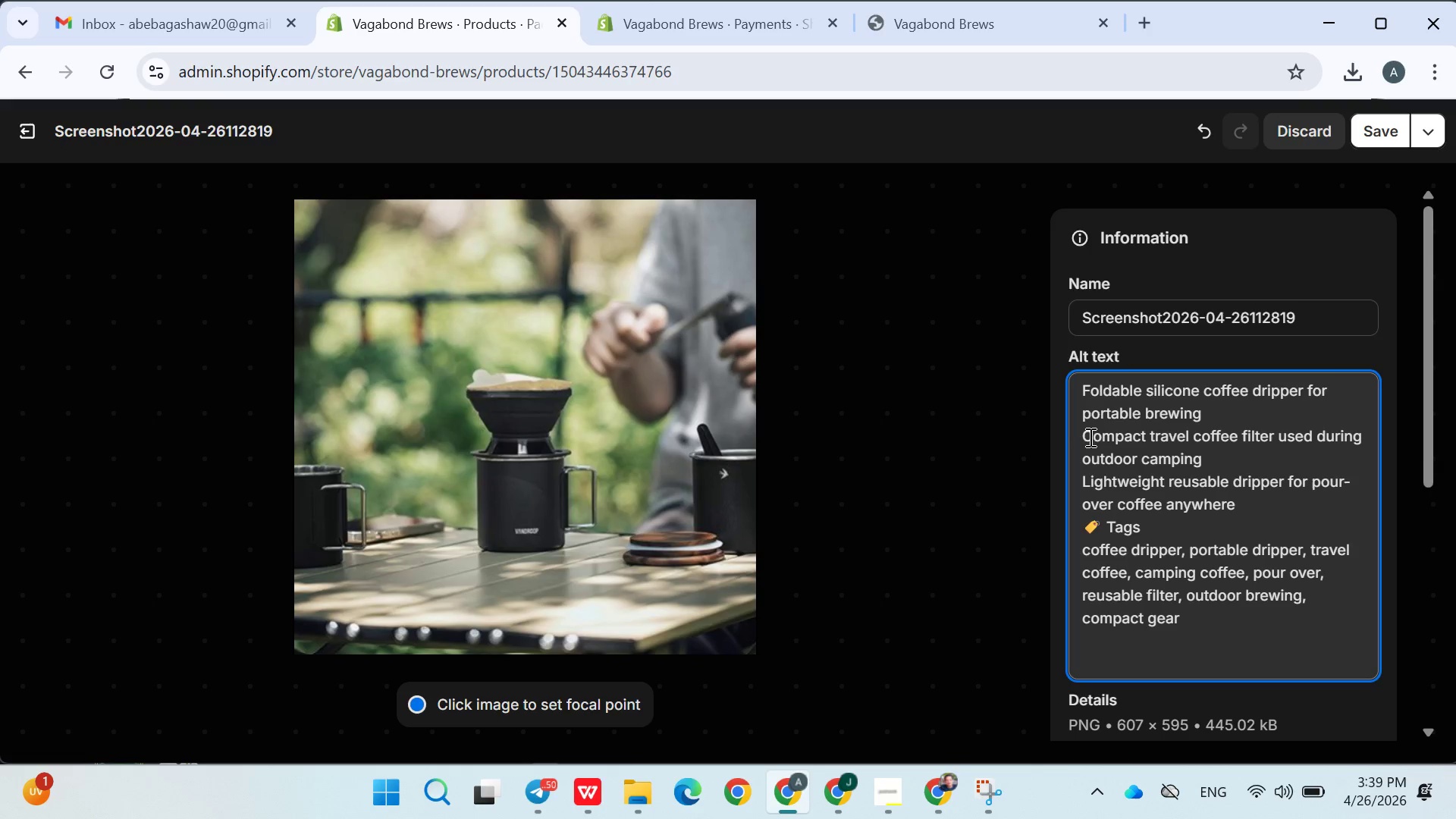 
left_click_drag(start_coordinate=[1081, 437], to_coordinate=[1229, 614])
 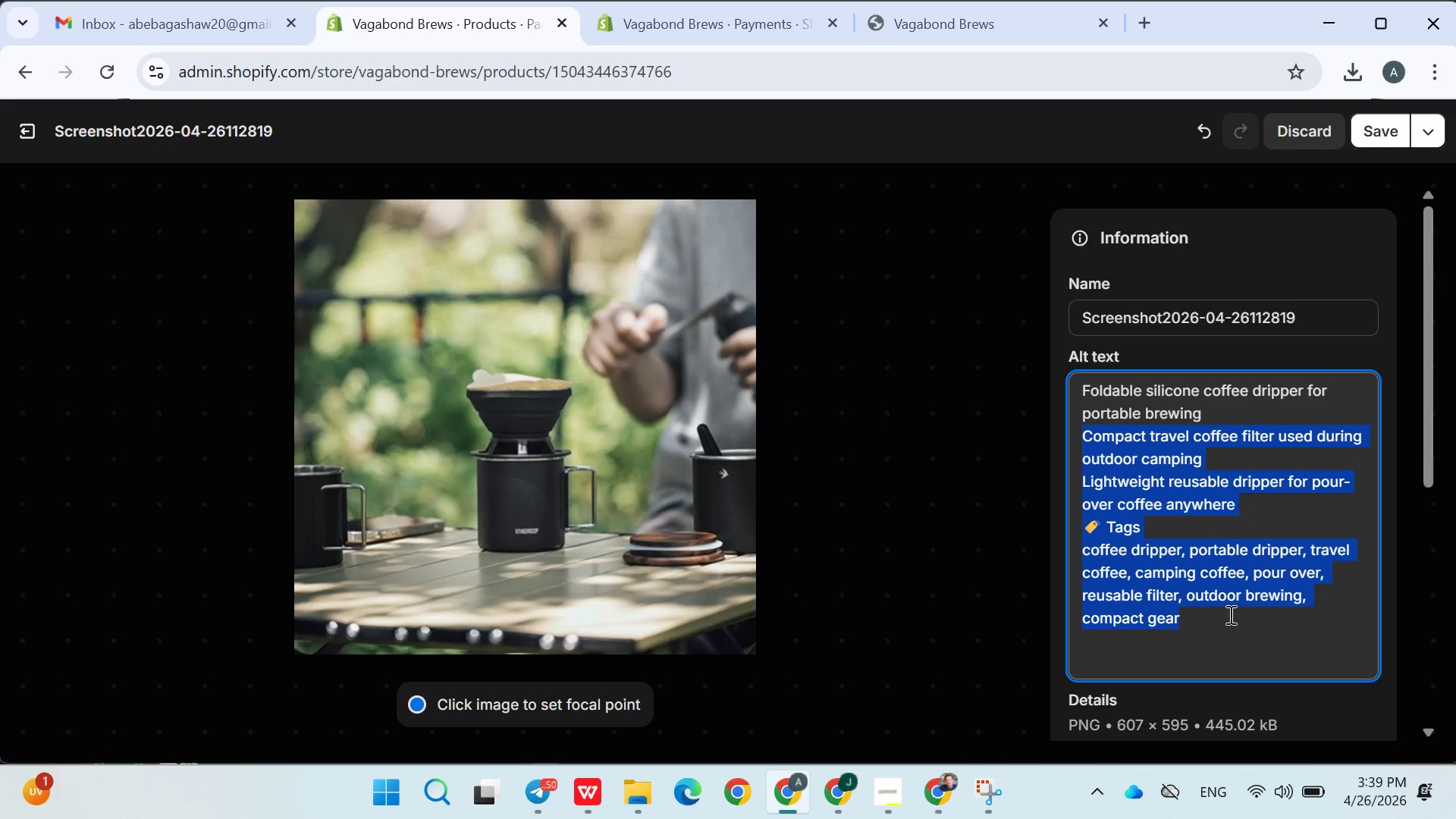 
key(Control+X)
 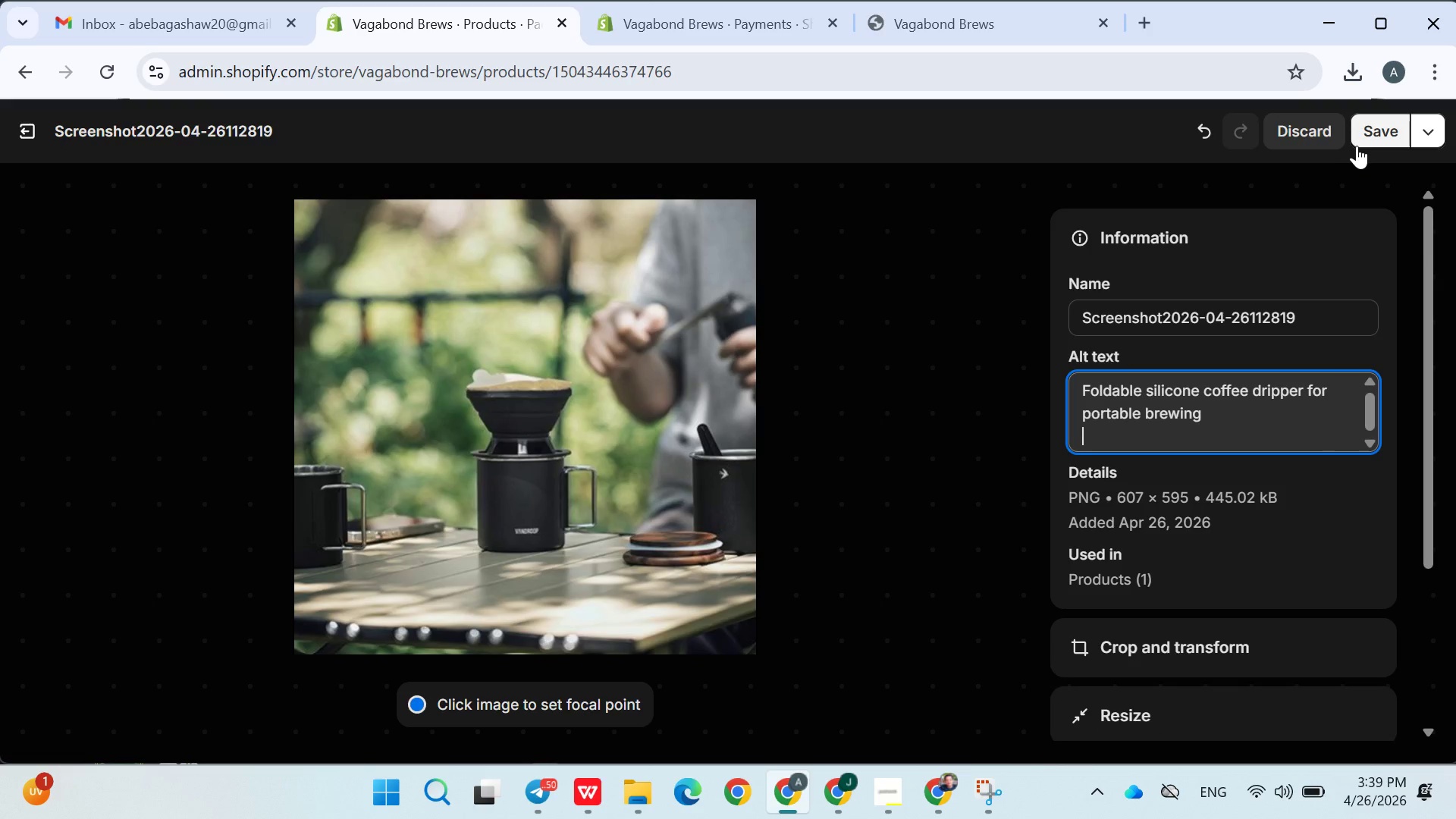 
left_click([1369, 136])
 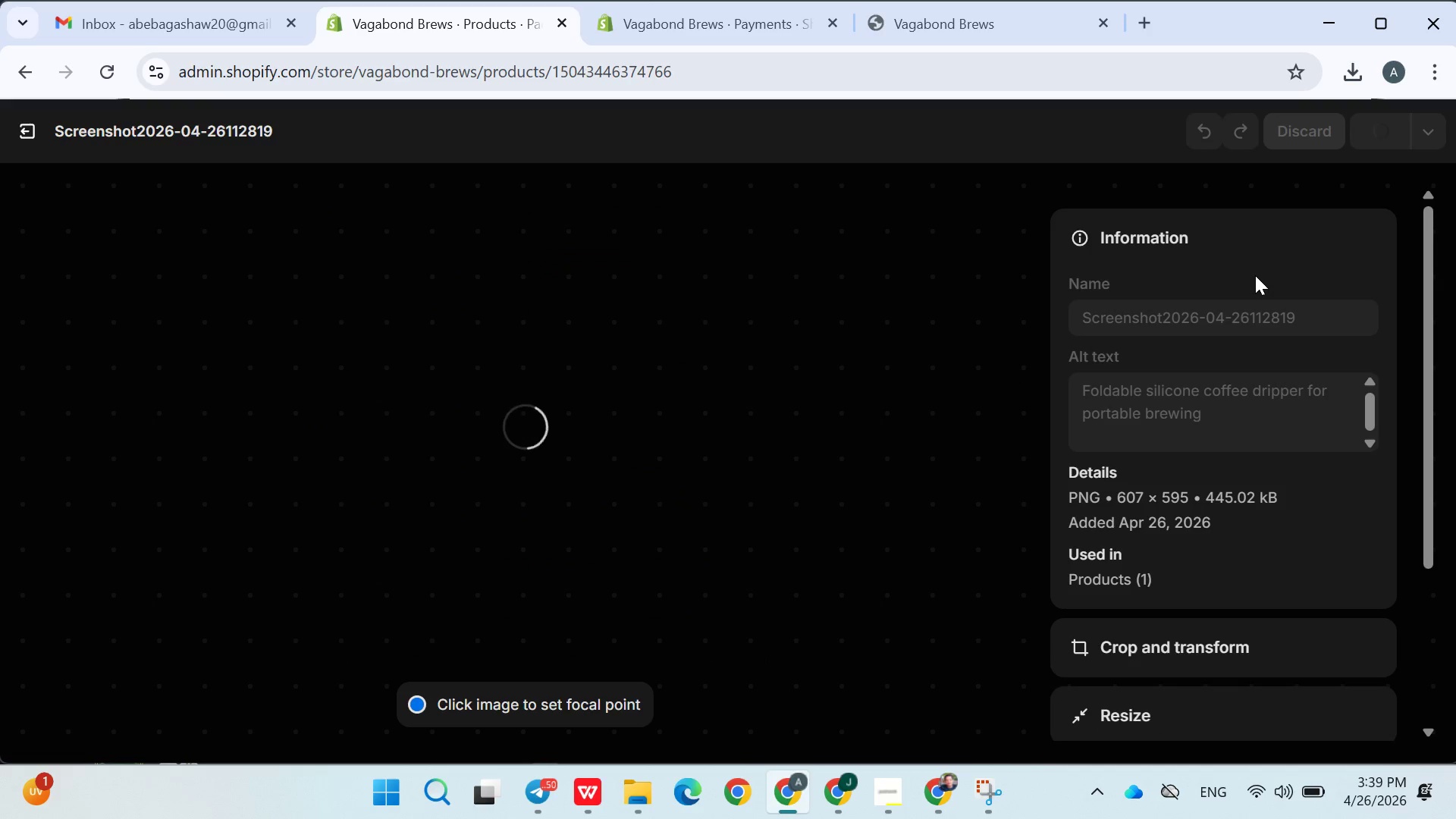 
mouse_move([1095, 380])
 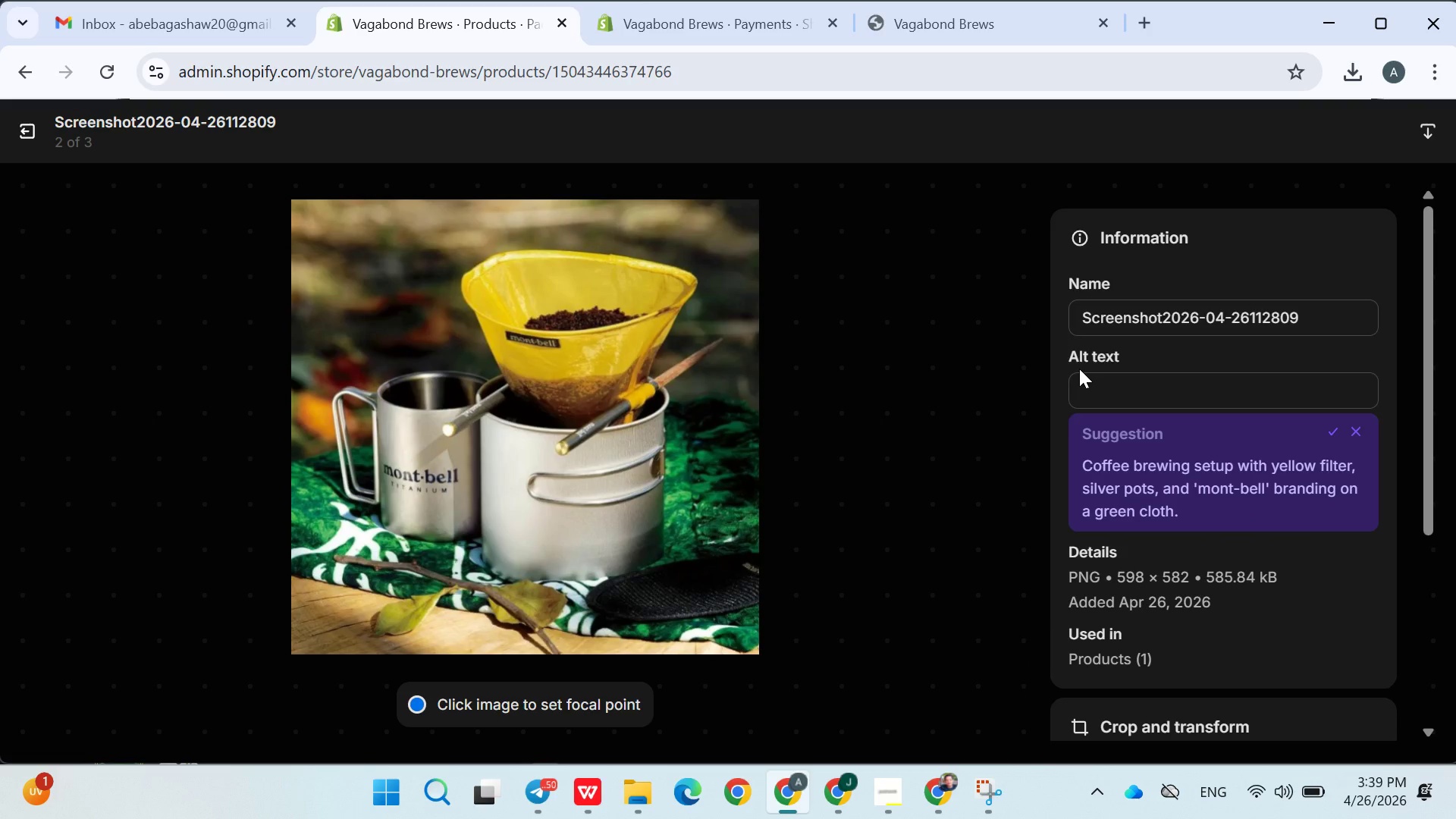 
wait(11.54)
 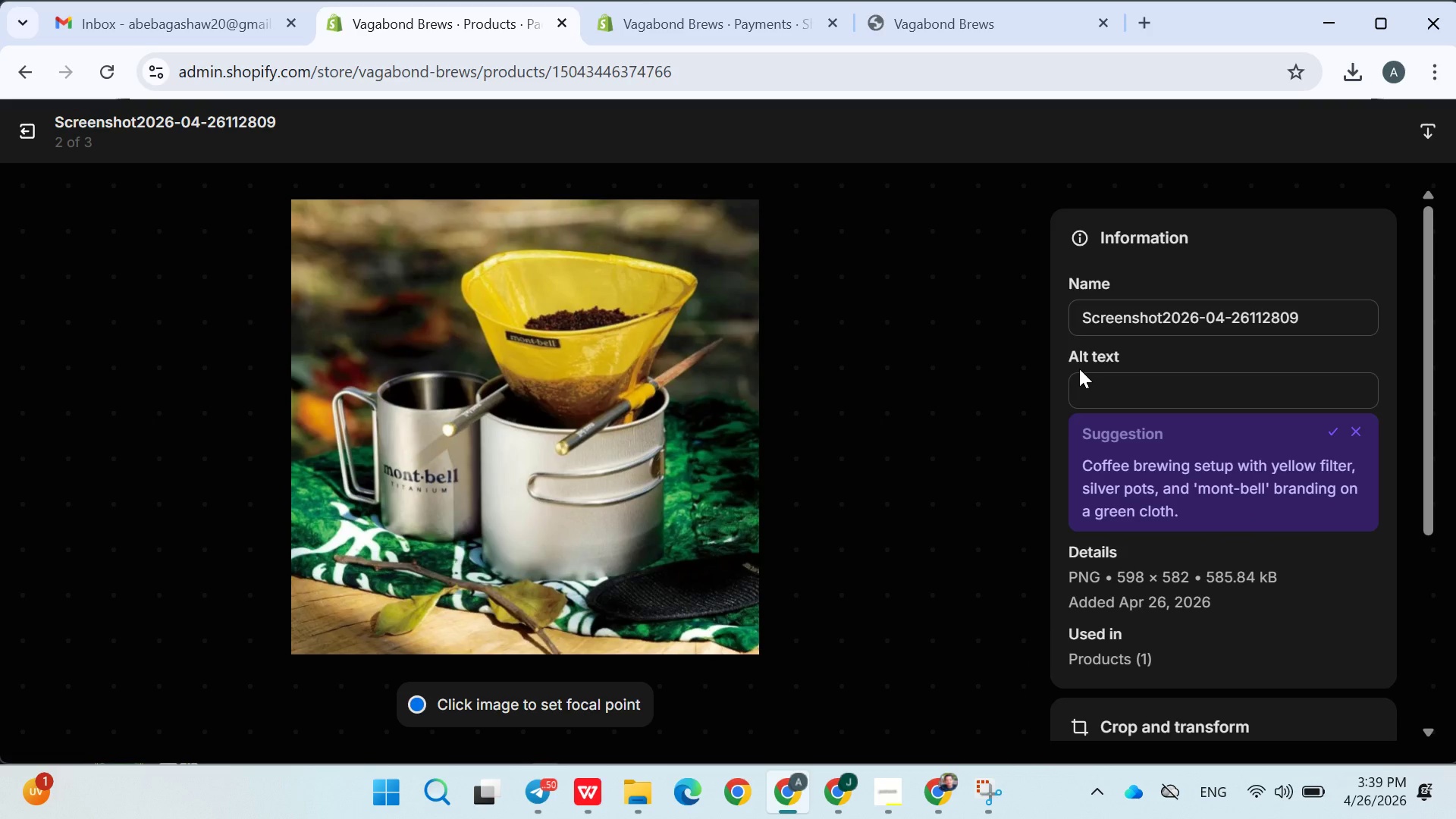 
left_click([1115, 393])
 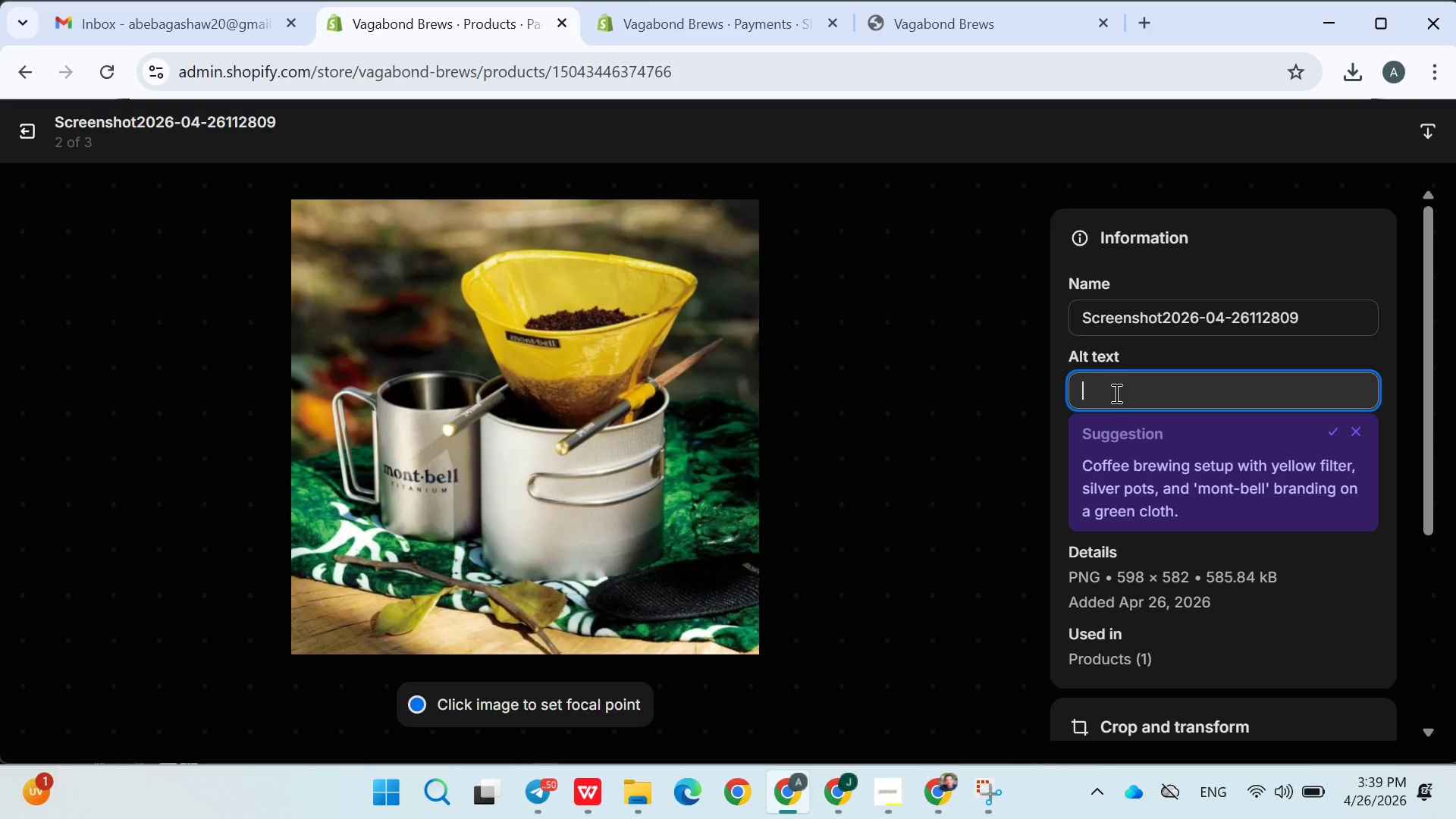 
key(Control+ControlLeft)
 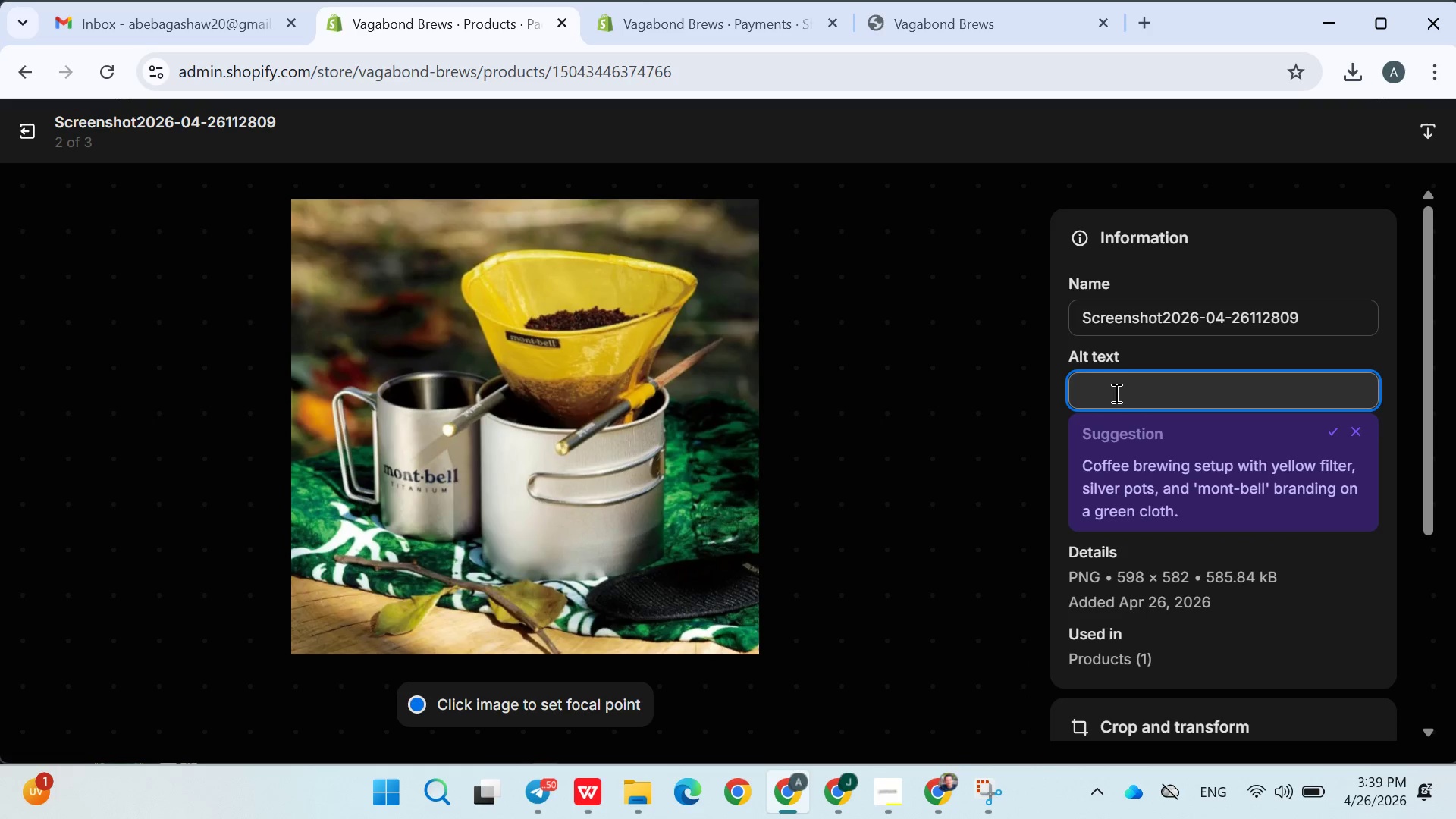 
key(Control+V)
 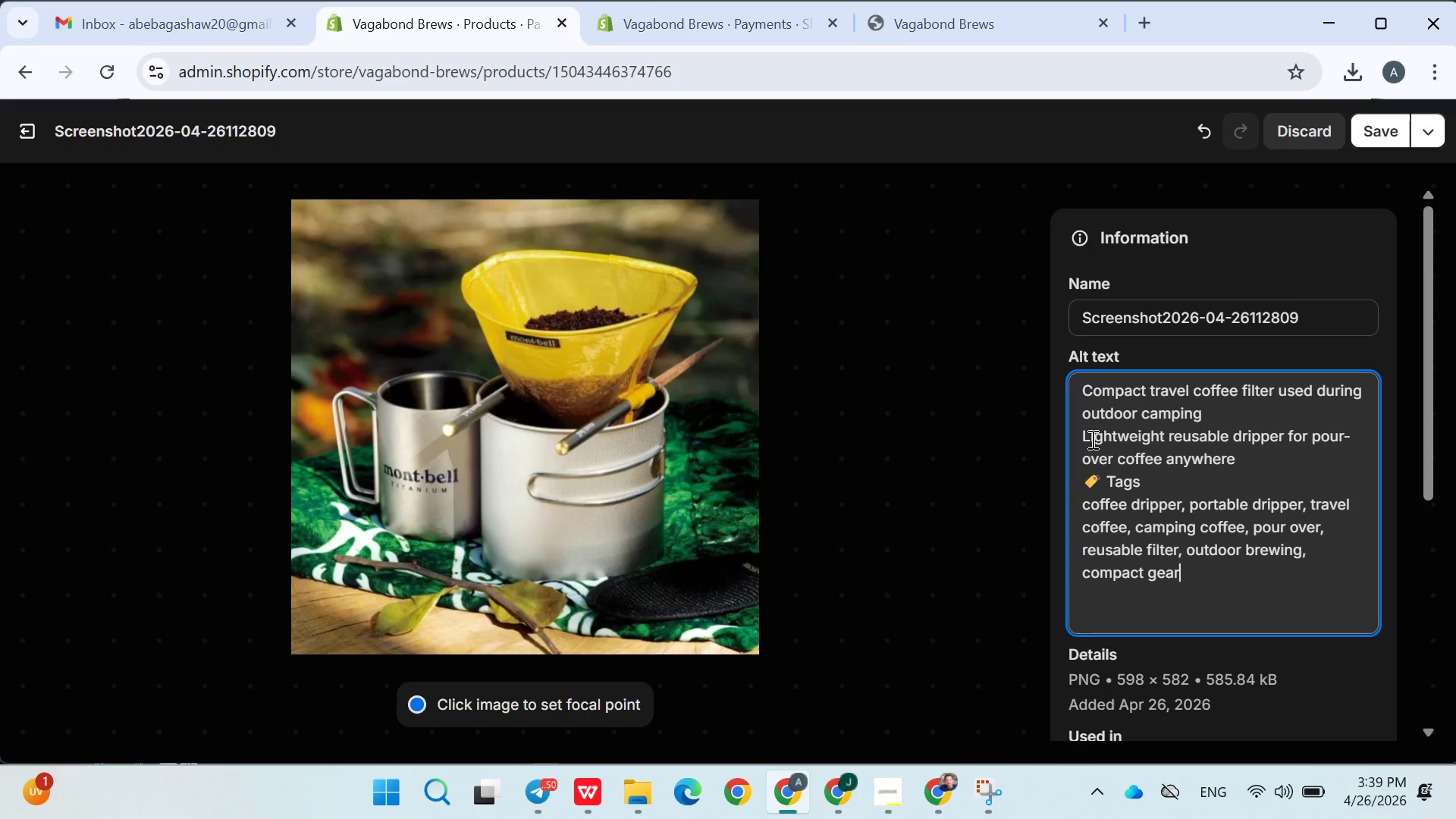 
left_click_drag(start_coordinate=[1083, 439], to_coordinate=[1249, 597])
 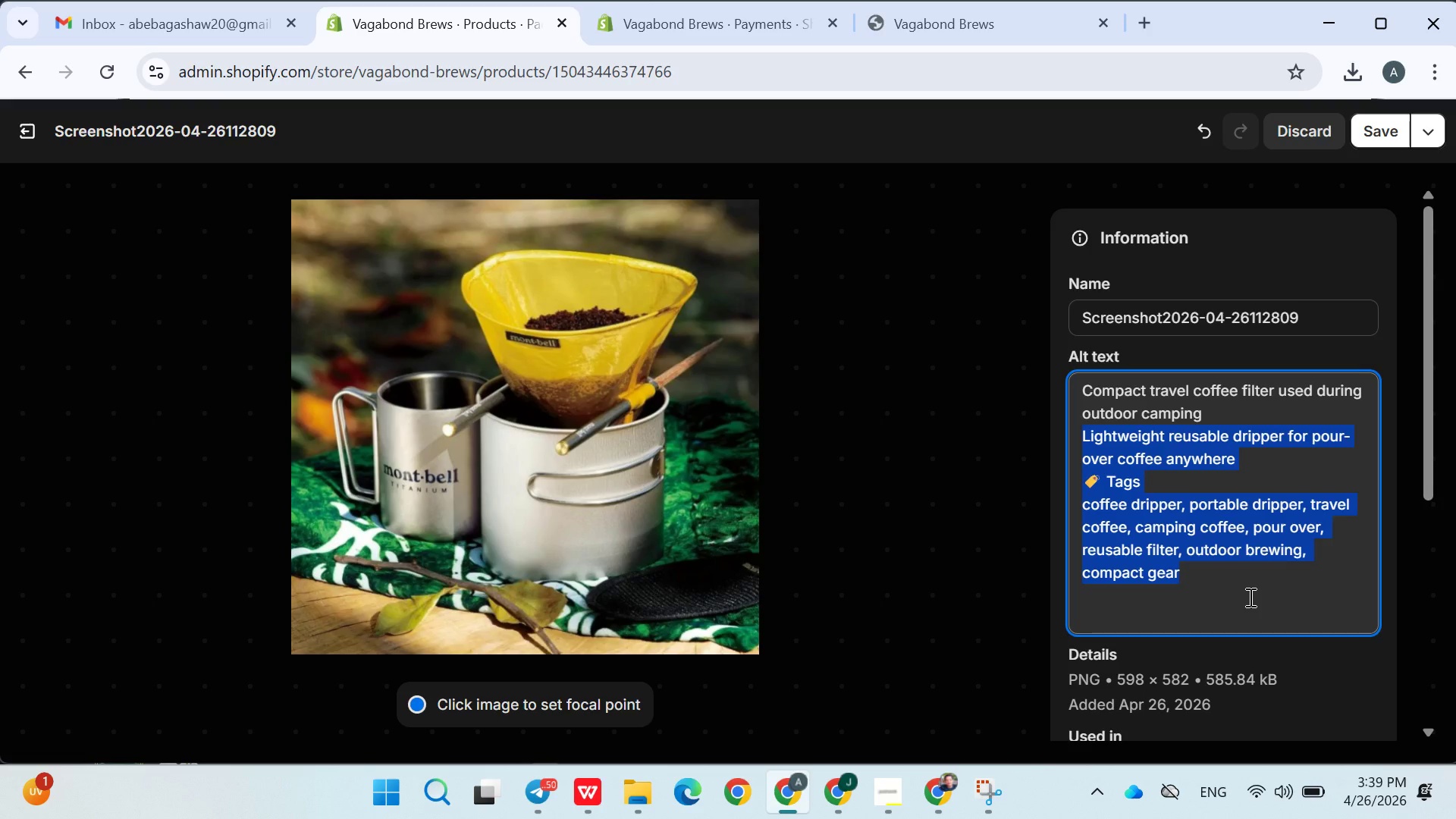 
key(Control+X)
 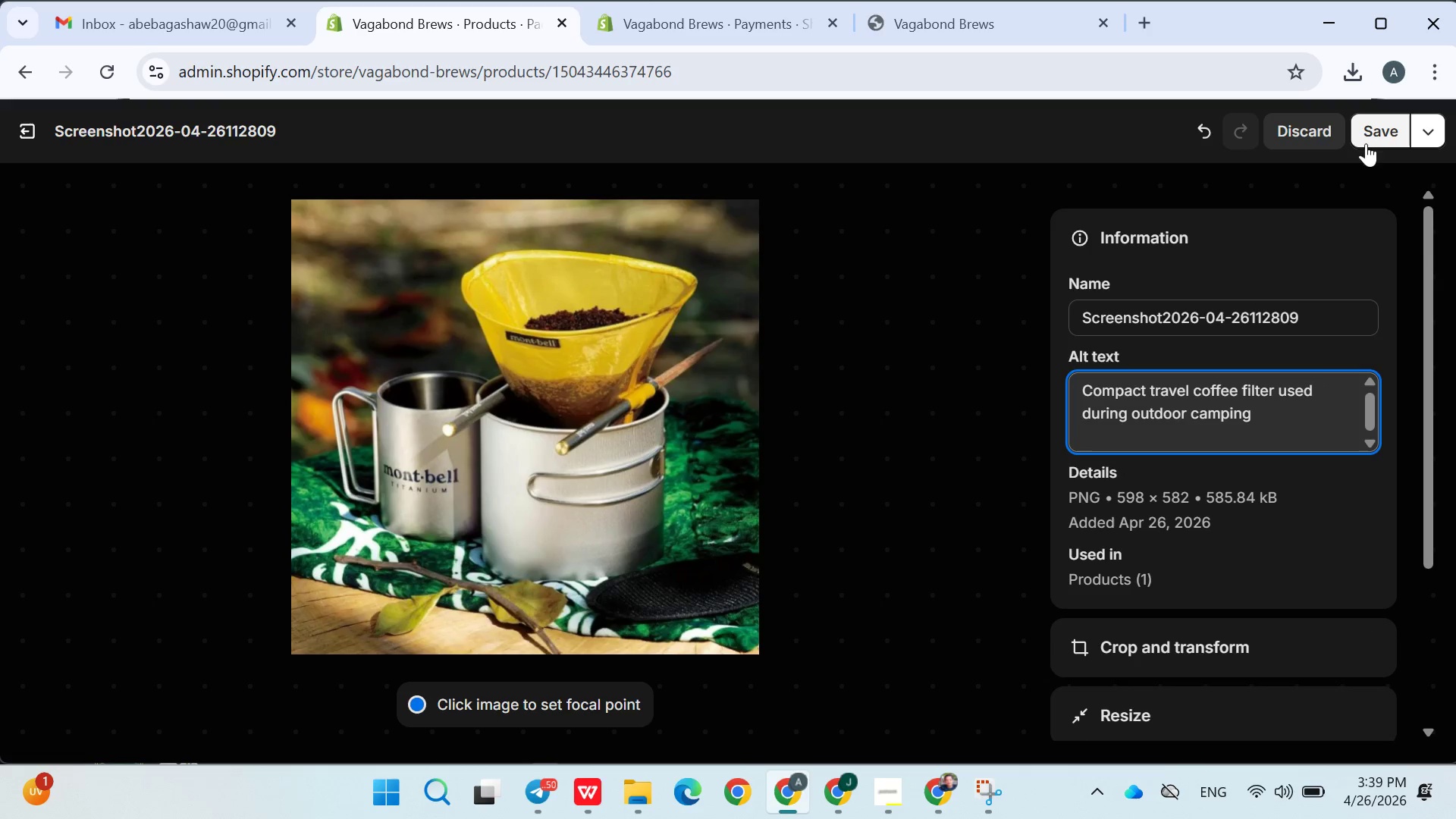 
left_click([1382, 134])
 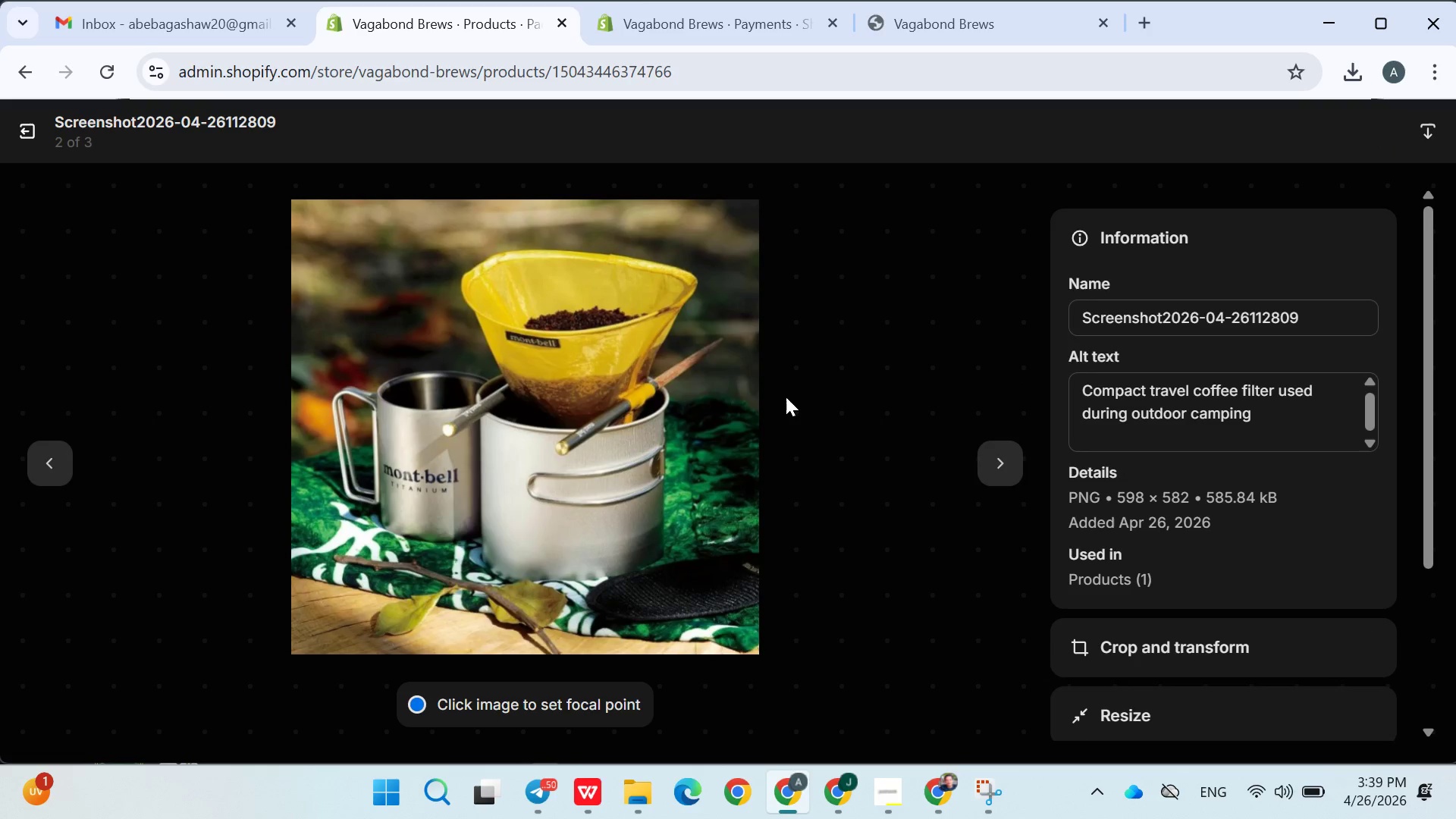 
left_click([981, 469])
 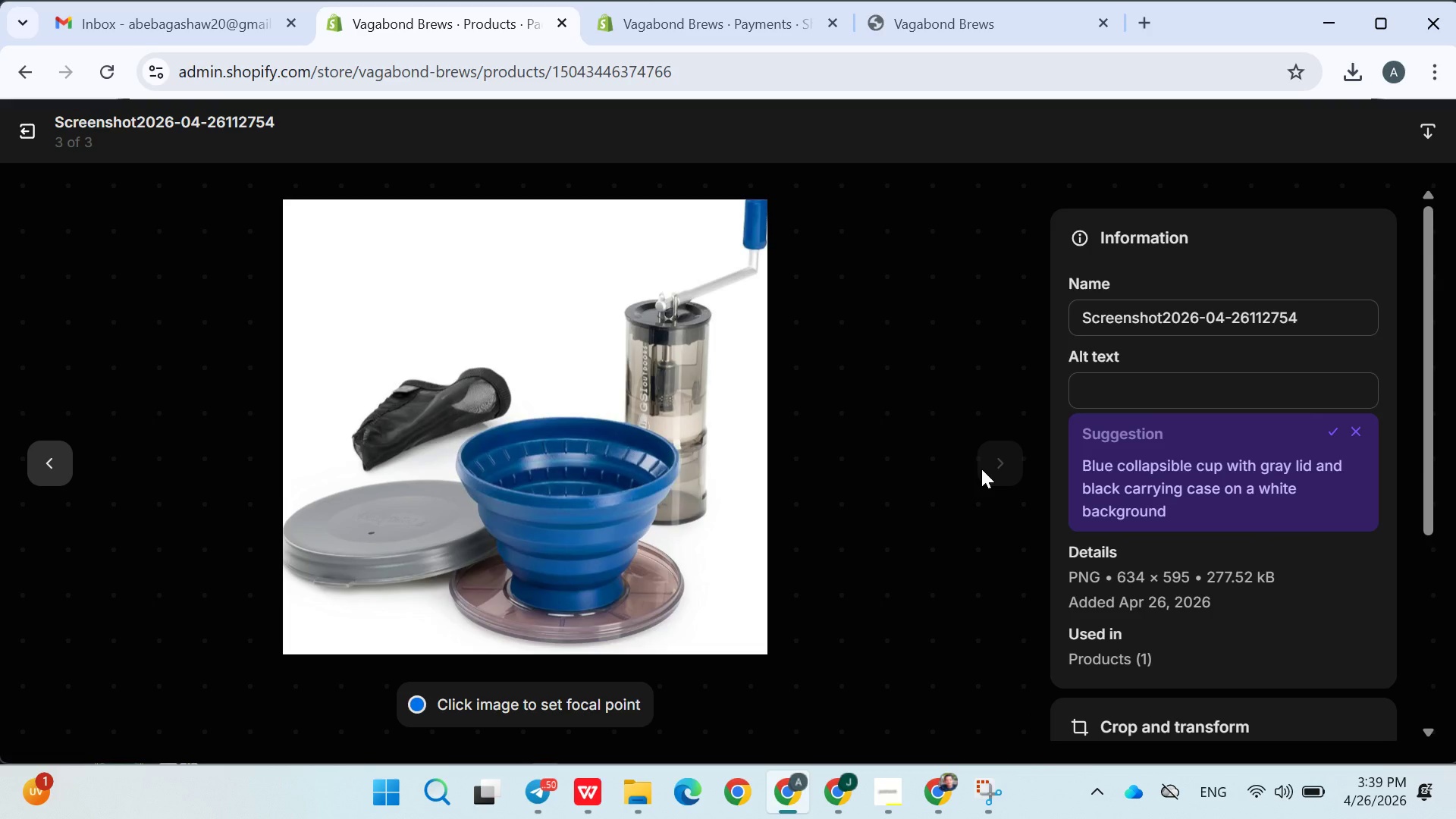 
wait(6.06)
 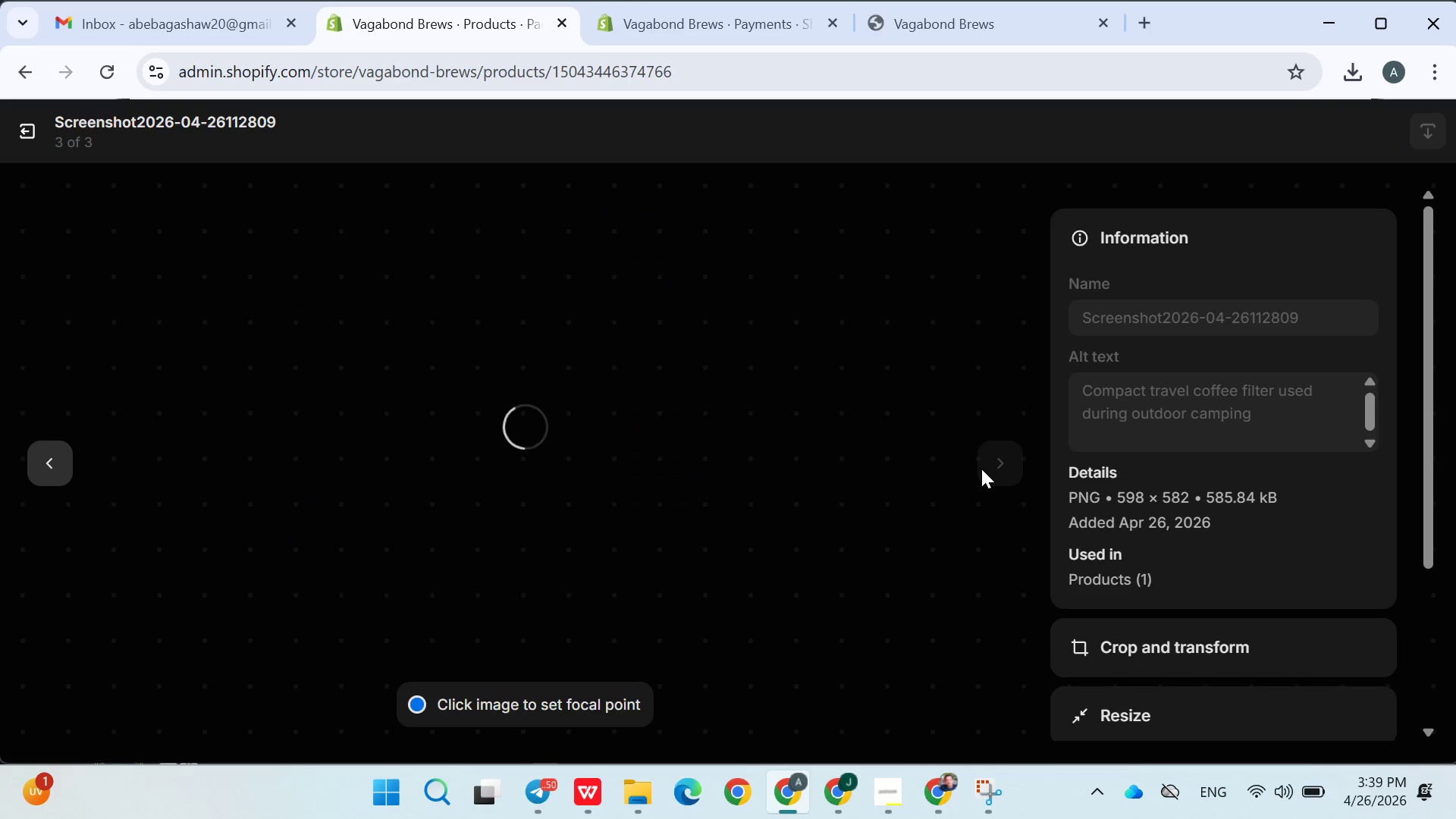 
left_click([1135, 399])
 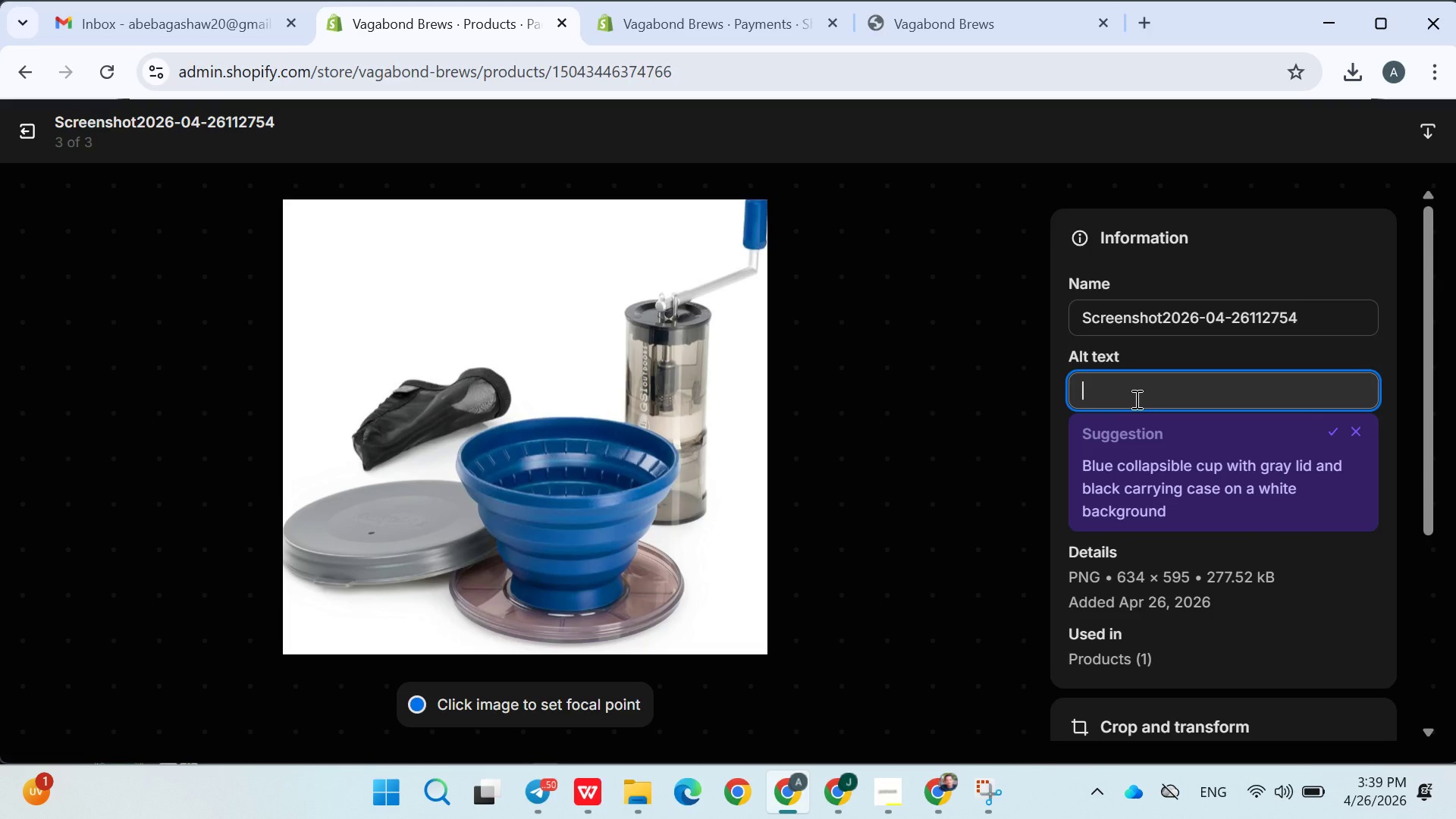 
key(Control+V)
 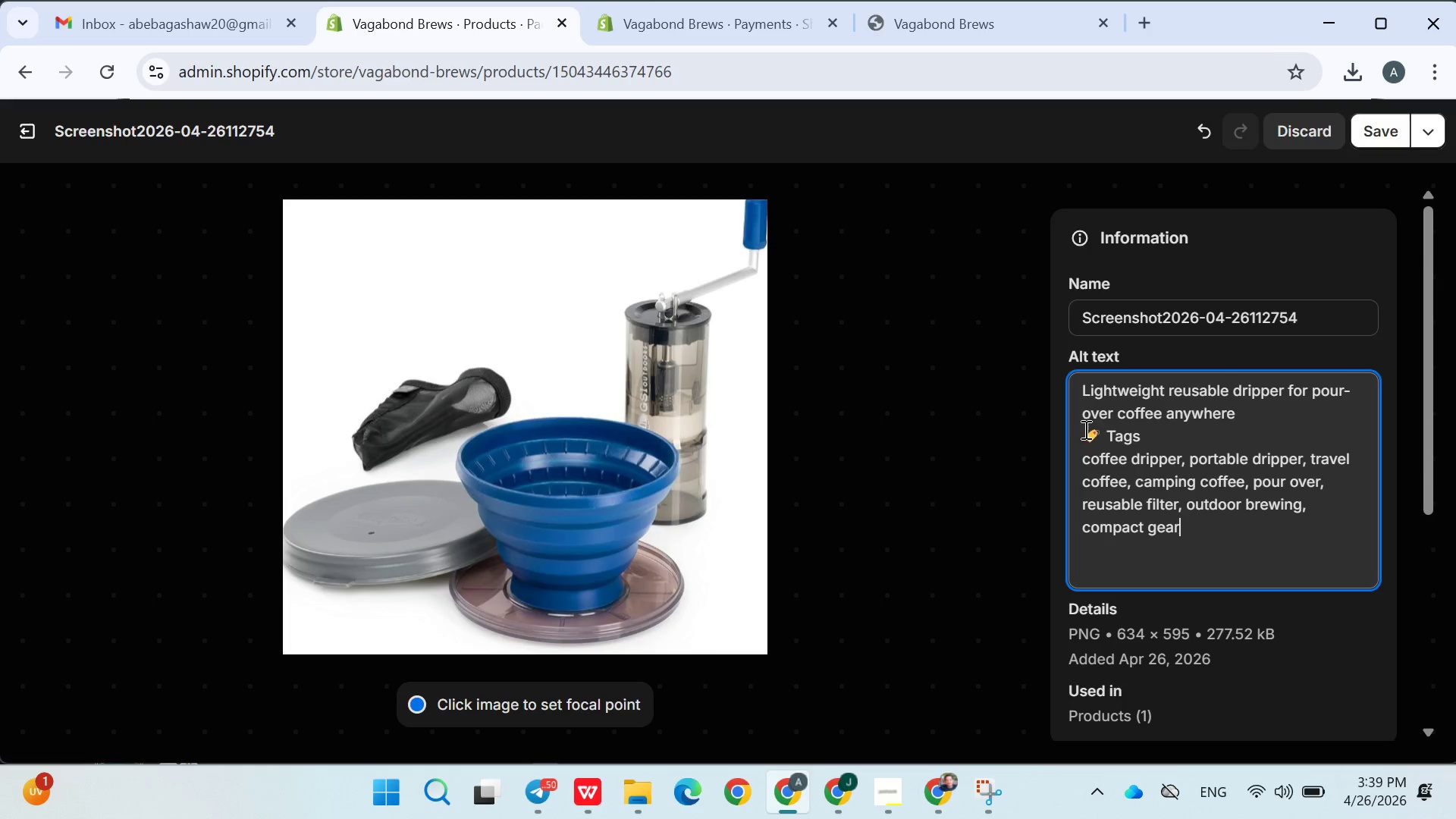 
left_click_drag(start_coordinate=[1081, 431], to_coordinate=[1257, 560])
 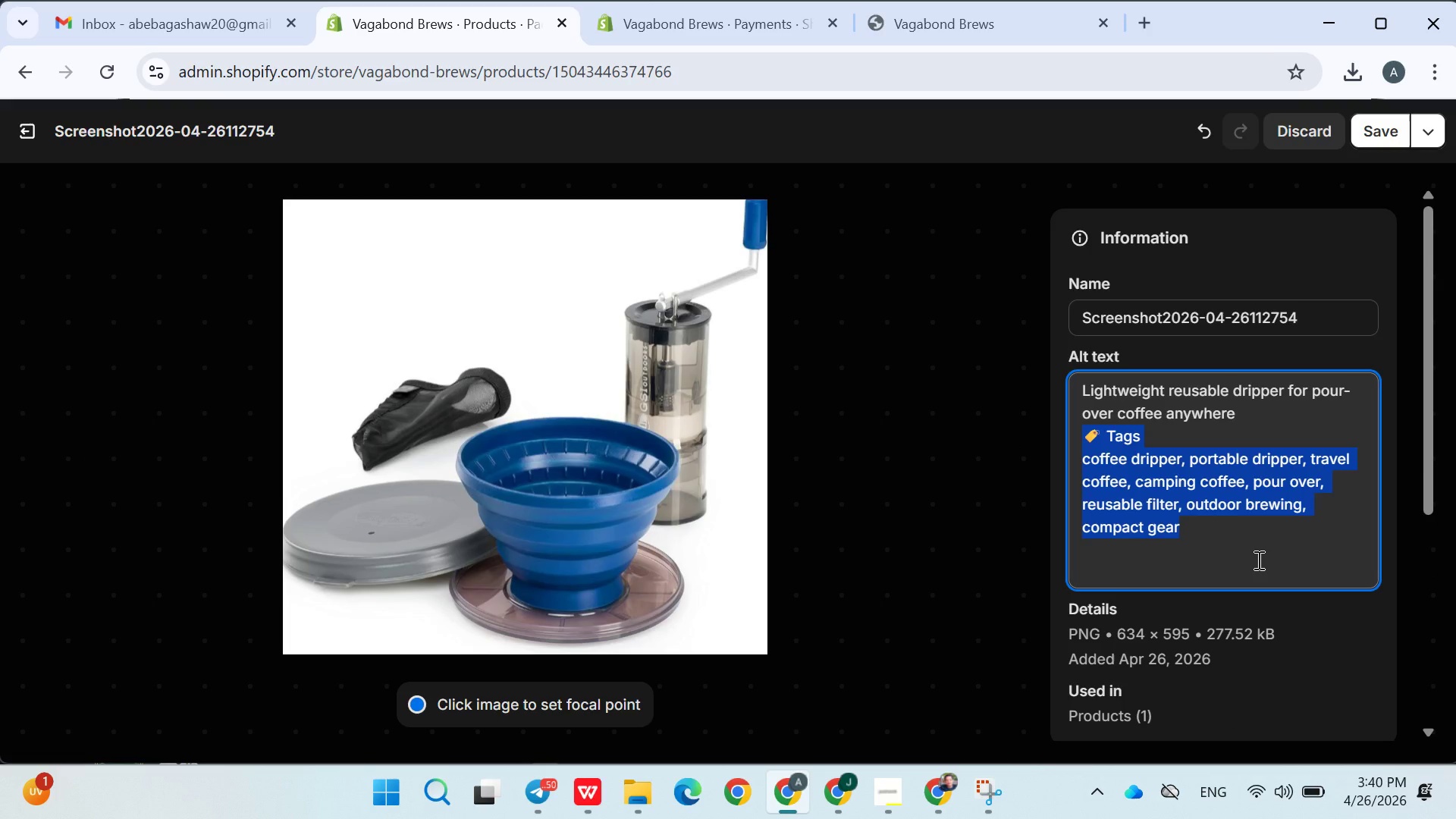 
key(Control+X)
 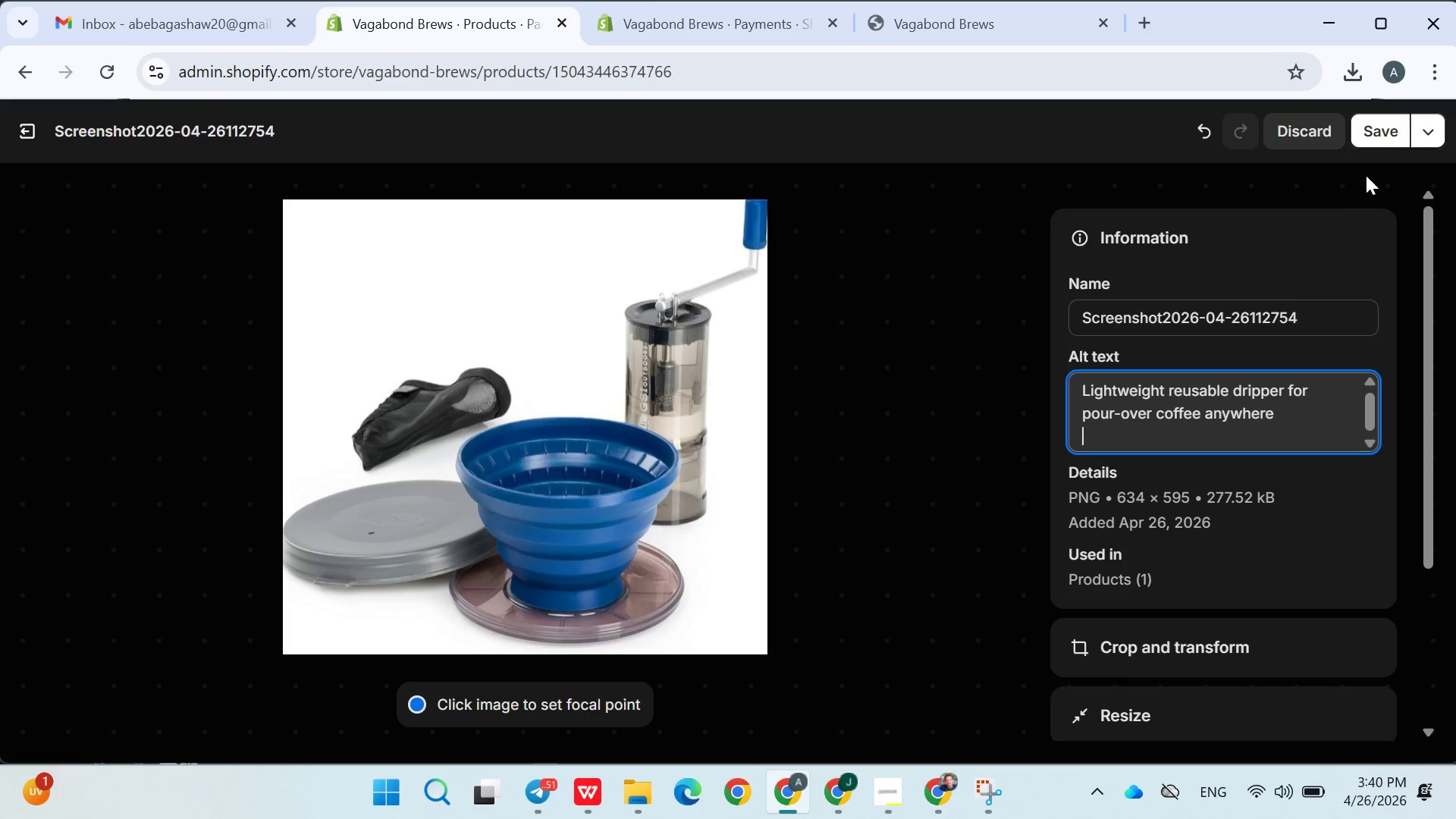 
left_click([1391, 143])
 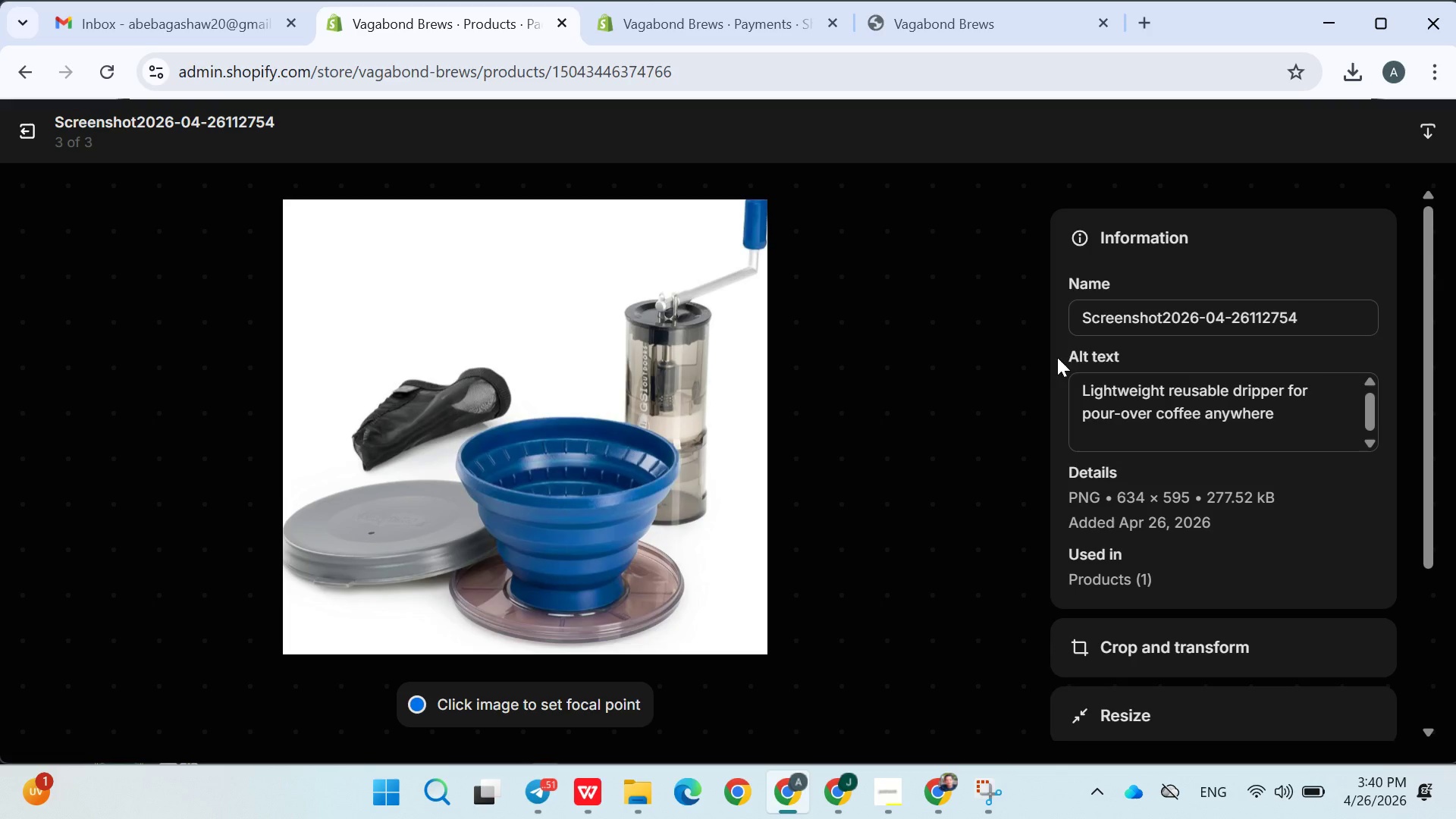 
wait(5.78)
 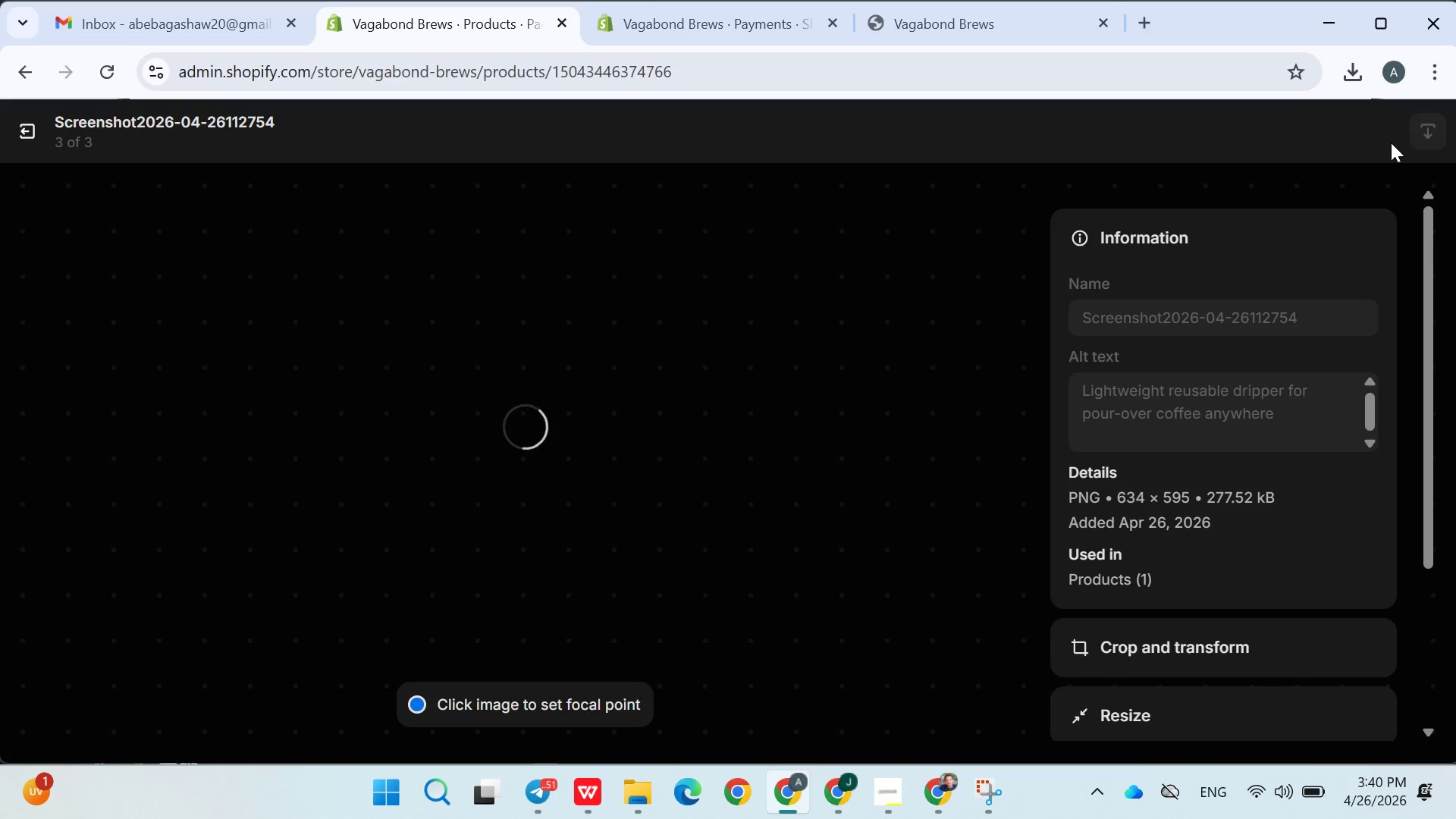 
left_click([1004, 465])